 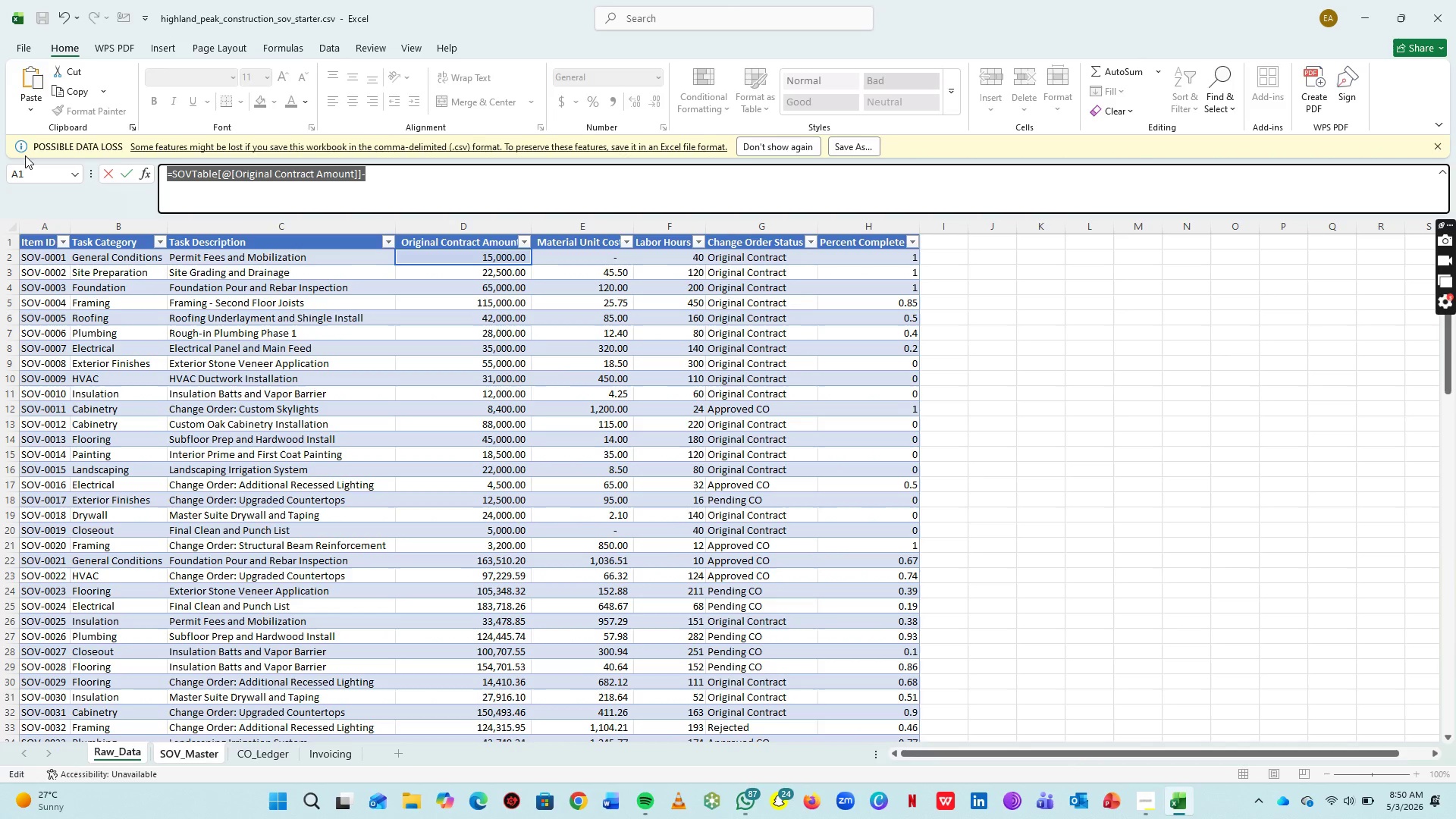 
key(Backspace)
 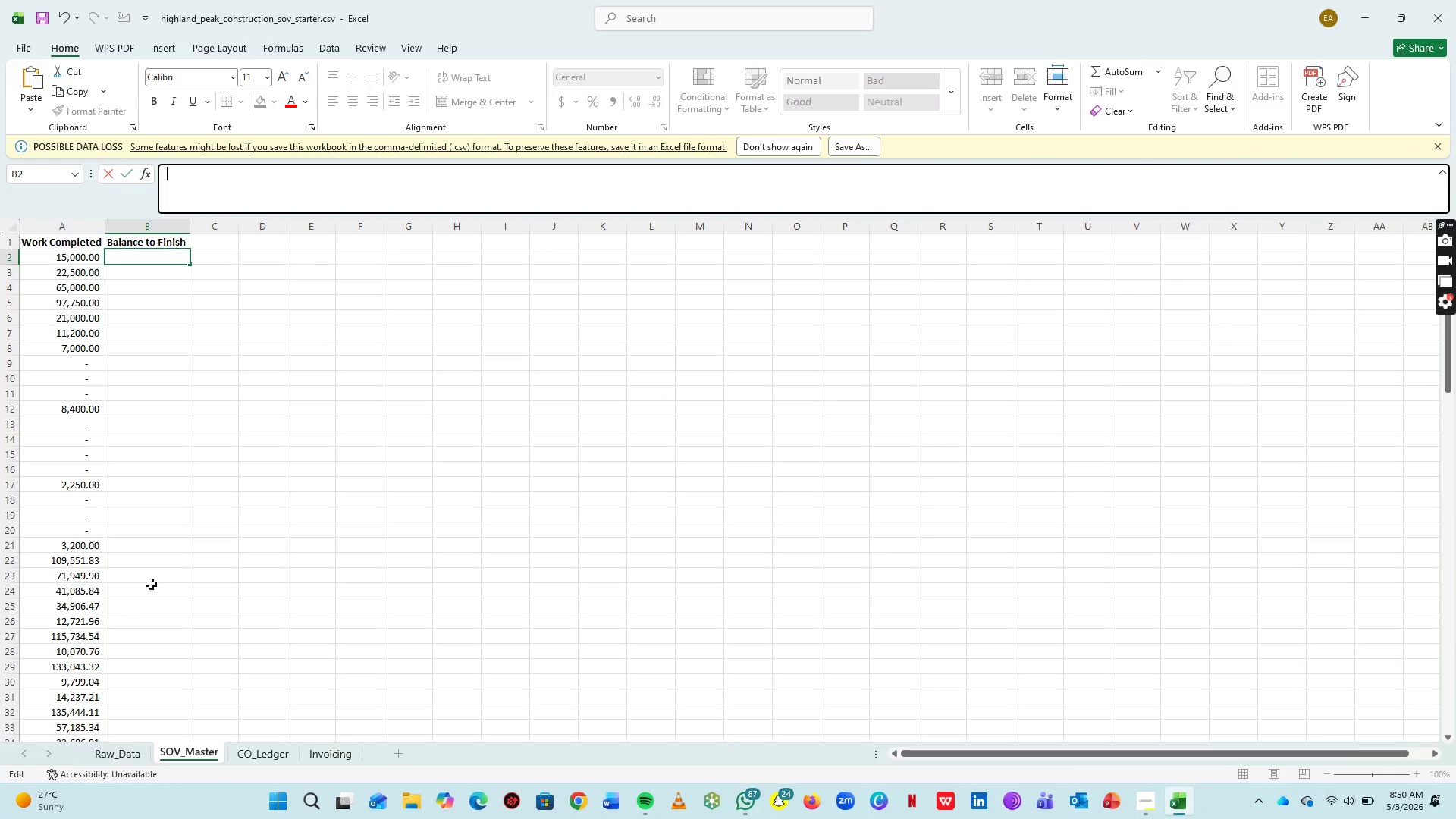 
left_click([113, 751])
 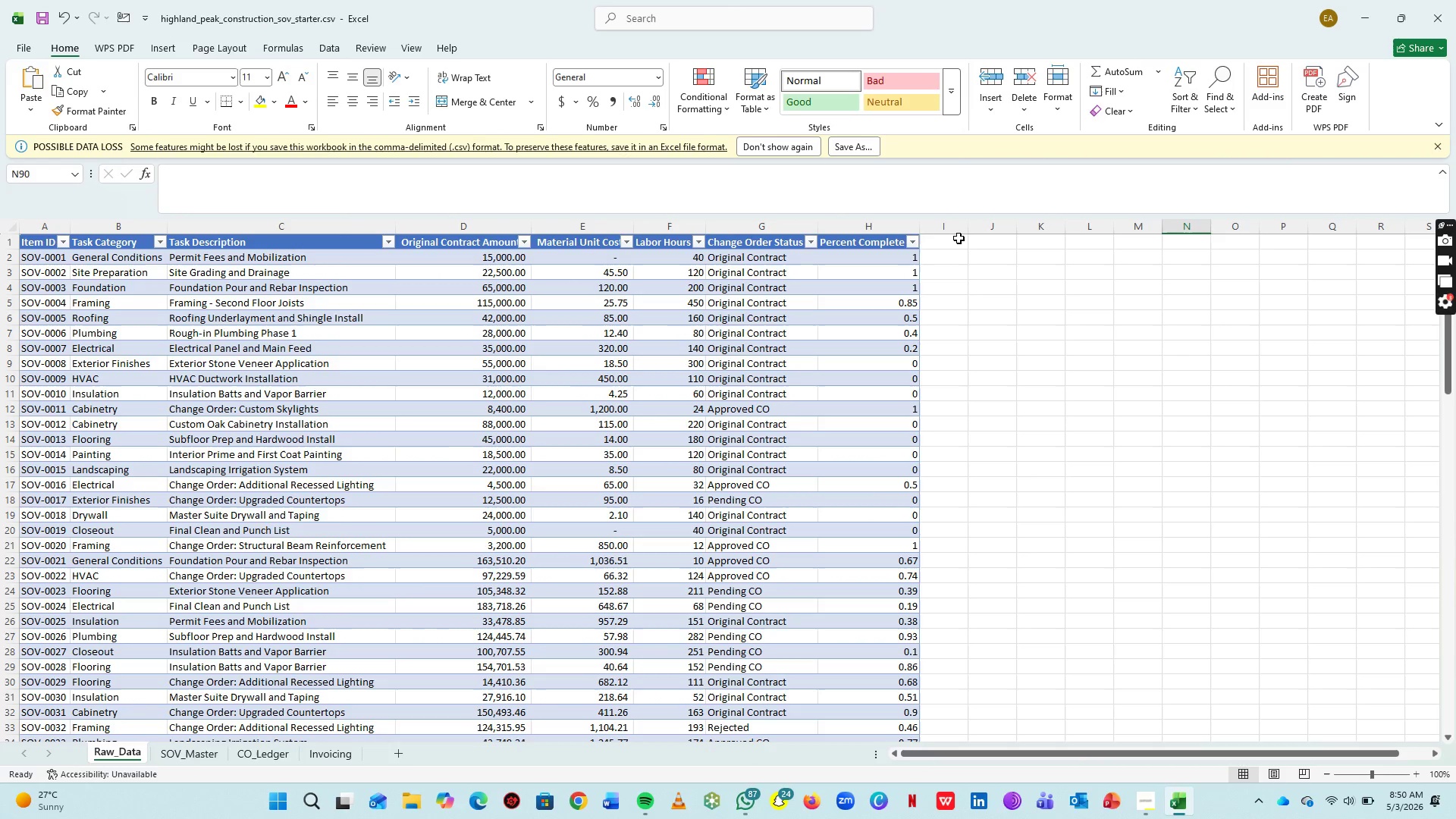 
left_click([959, 238])
 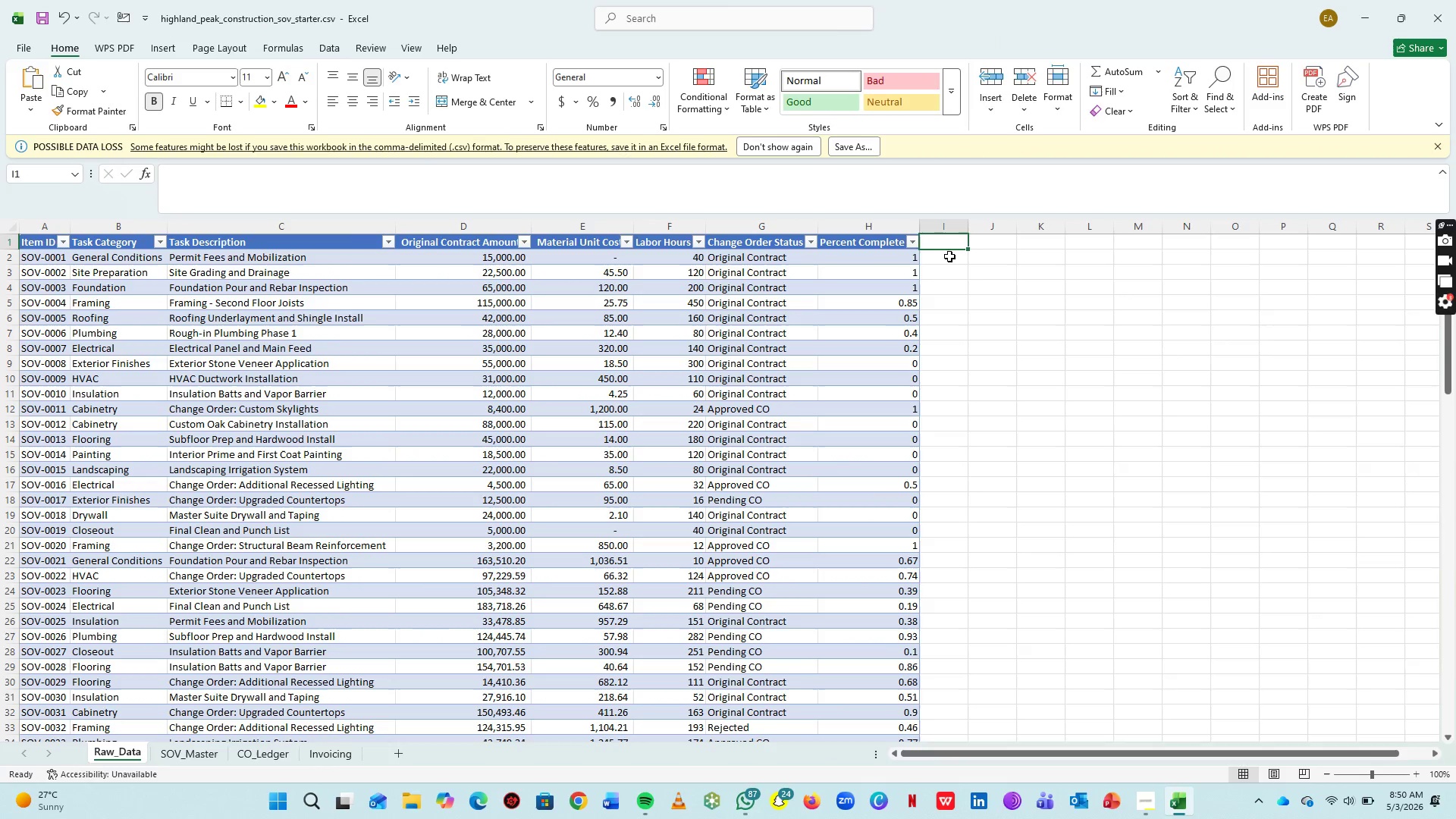 
left_click([949, 256])
 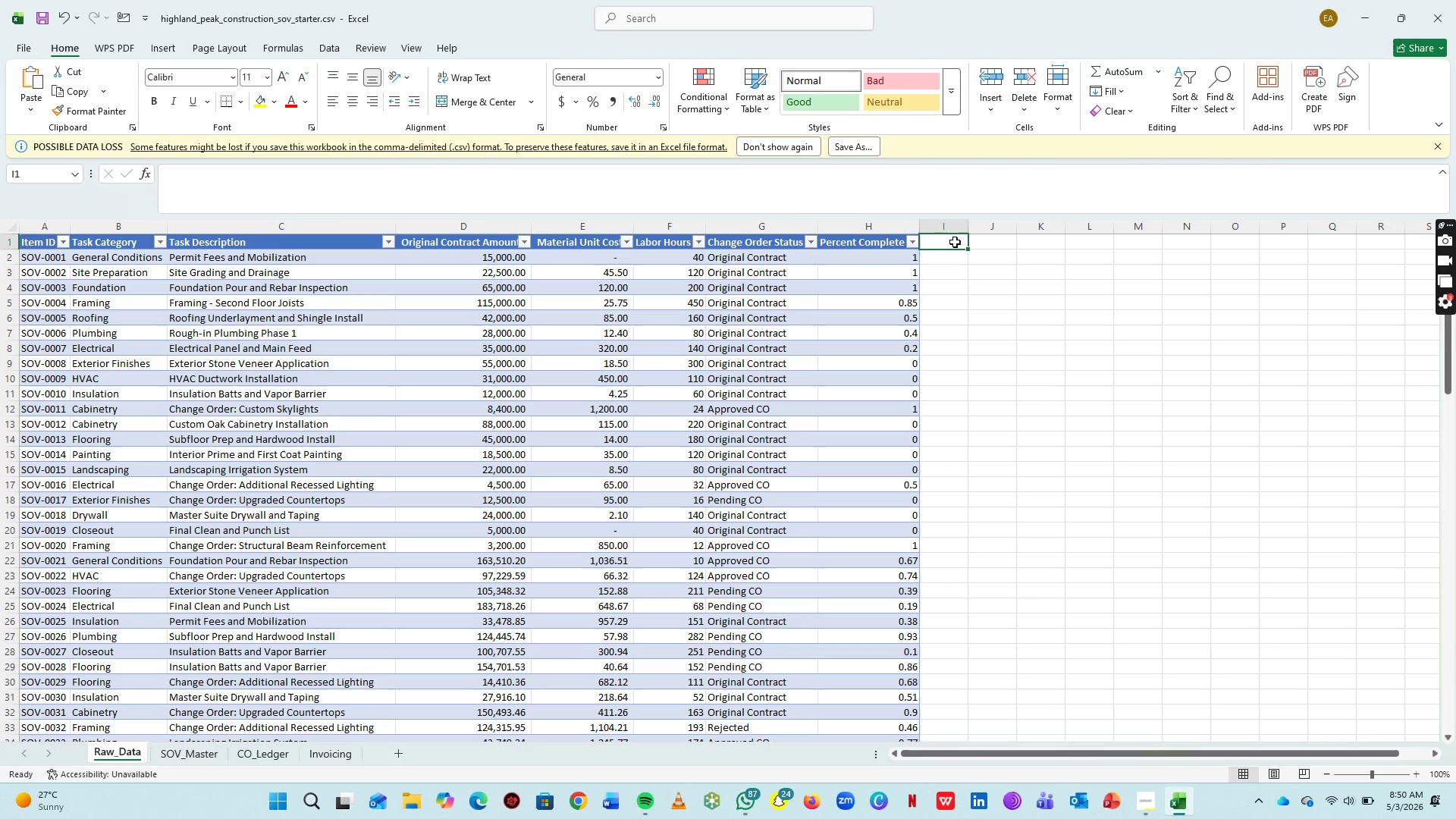 
left_click([955, 242])
 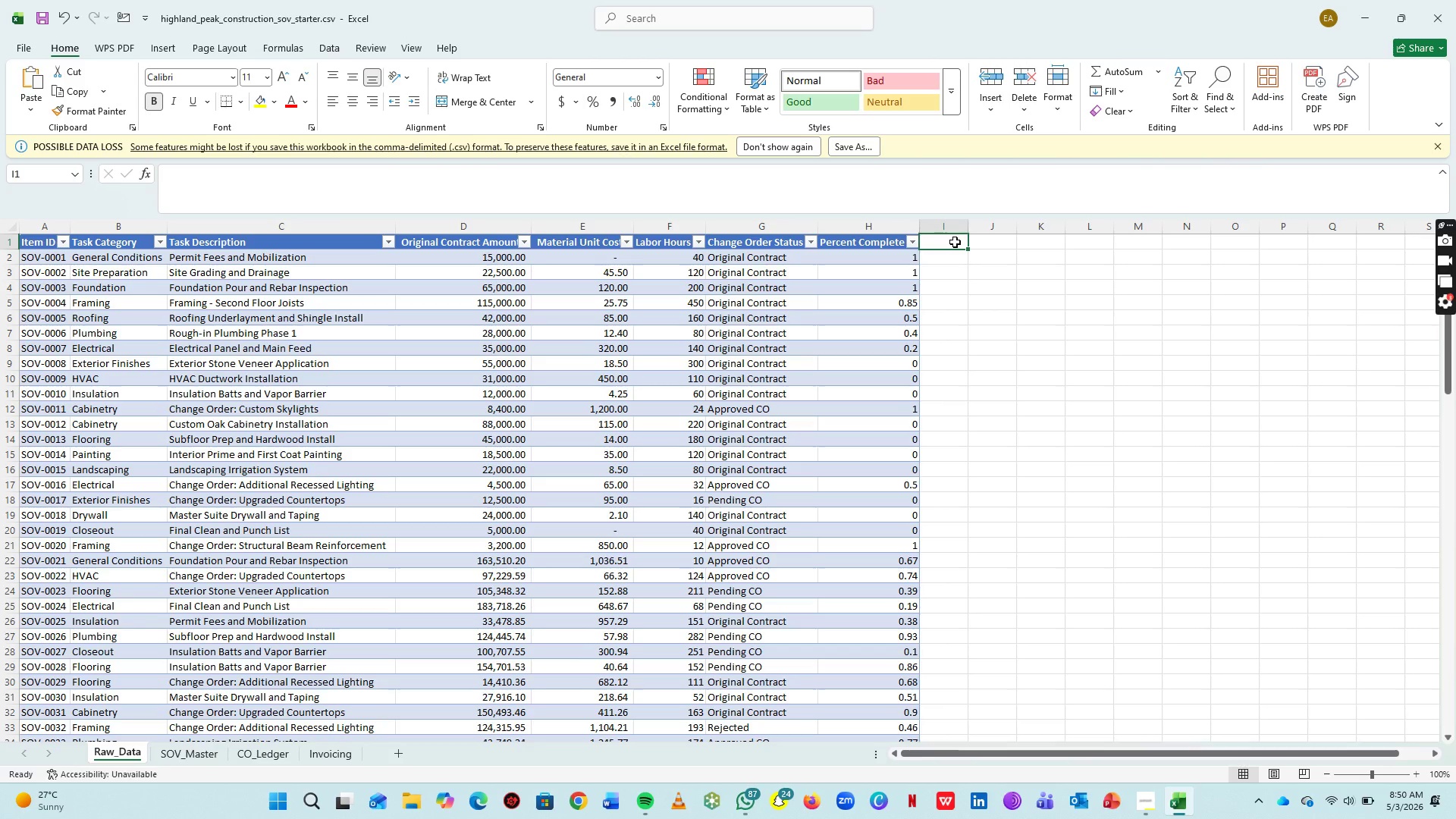 
type(Work Completed)
 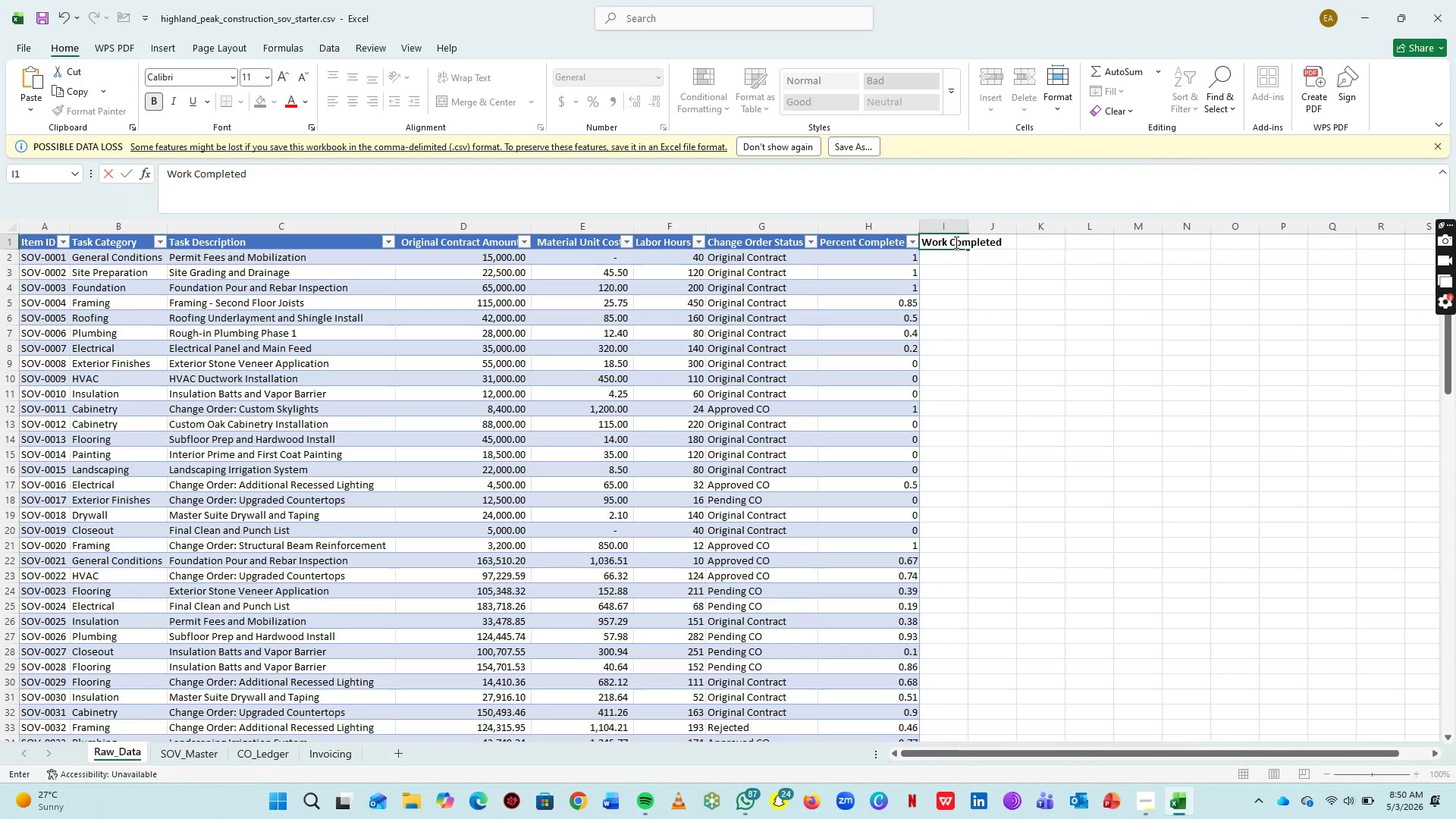 
key(Enter)
 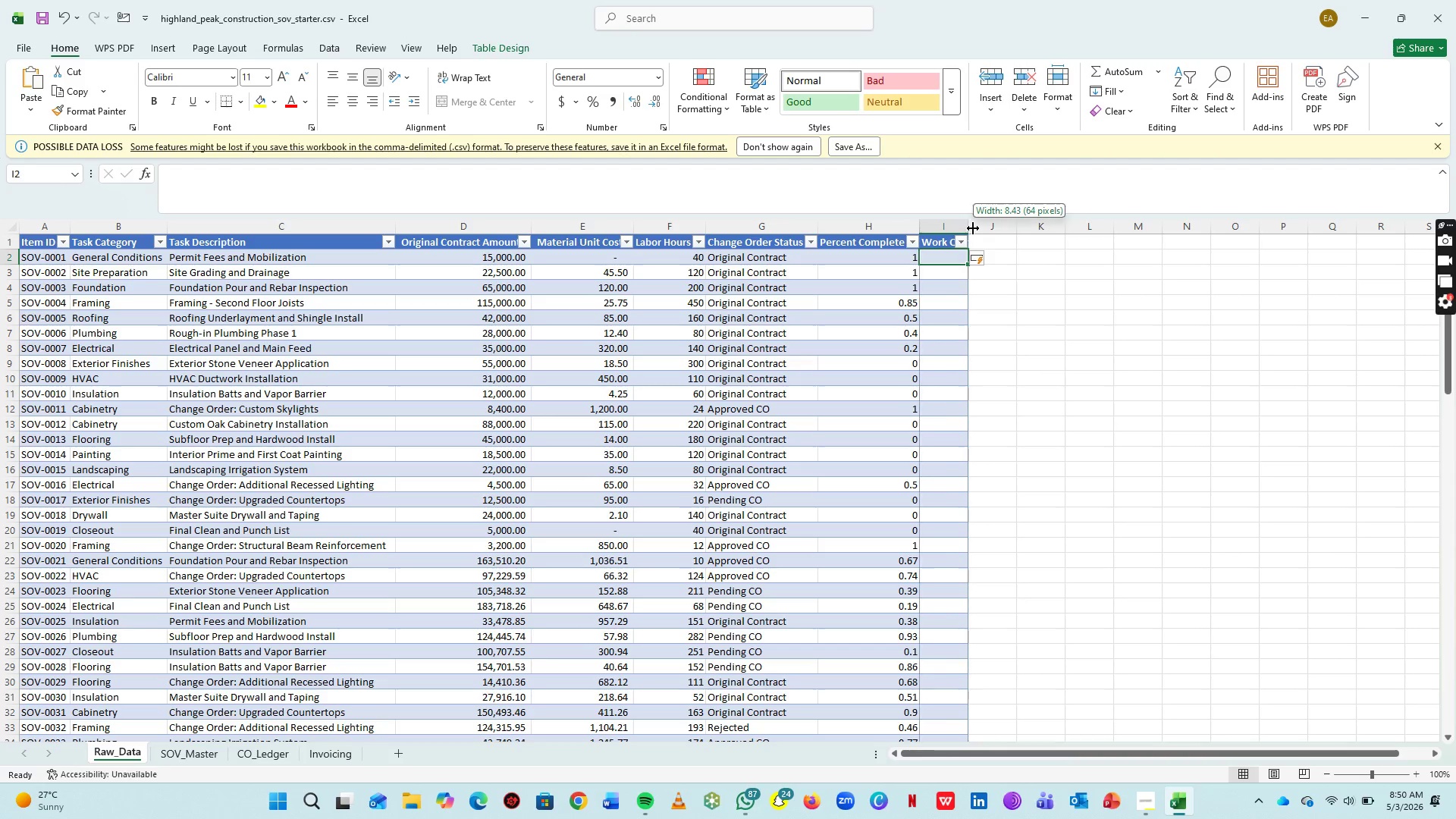 
double_click([973, 228])
 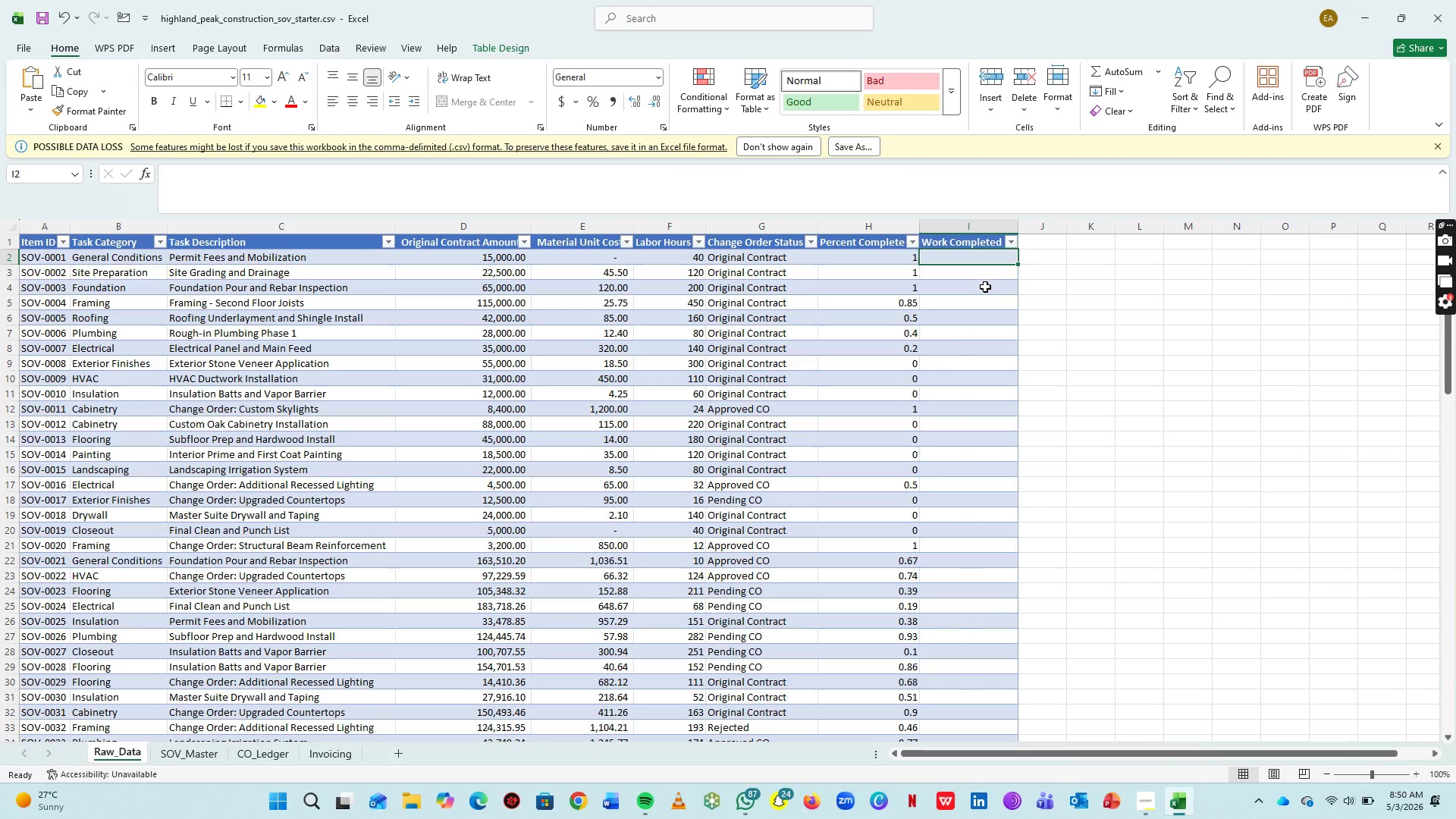 
left_click([978, 300])
 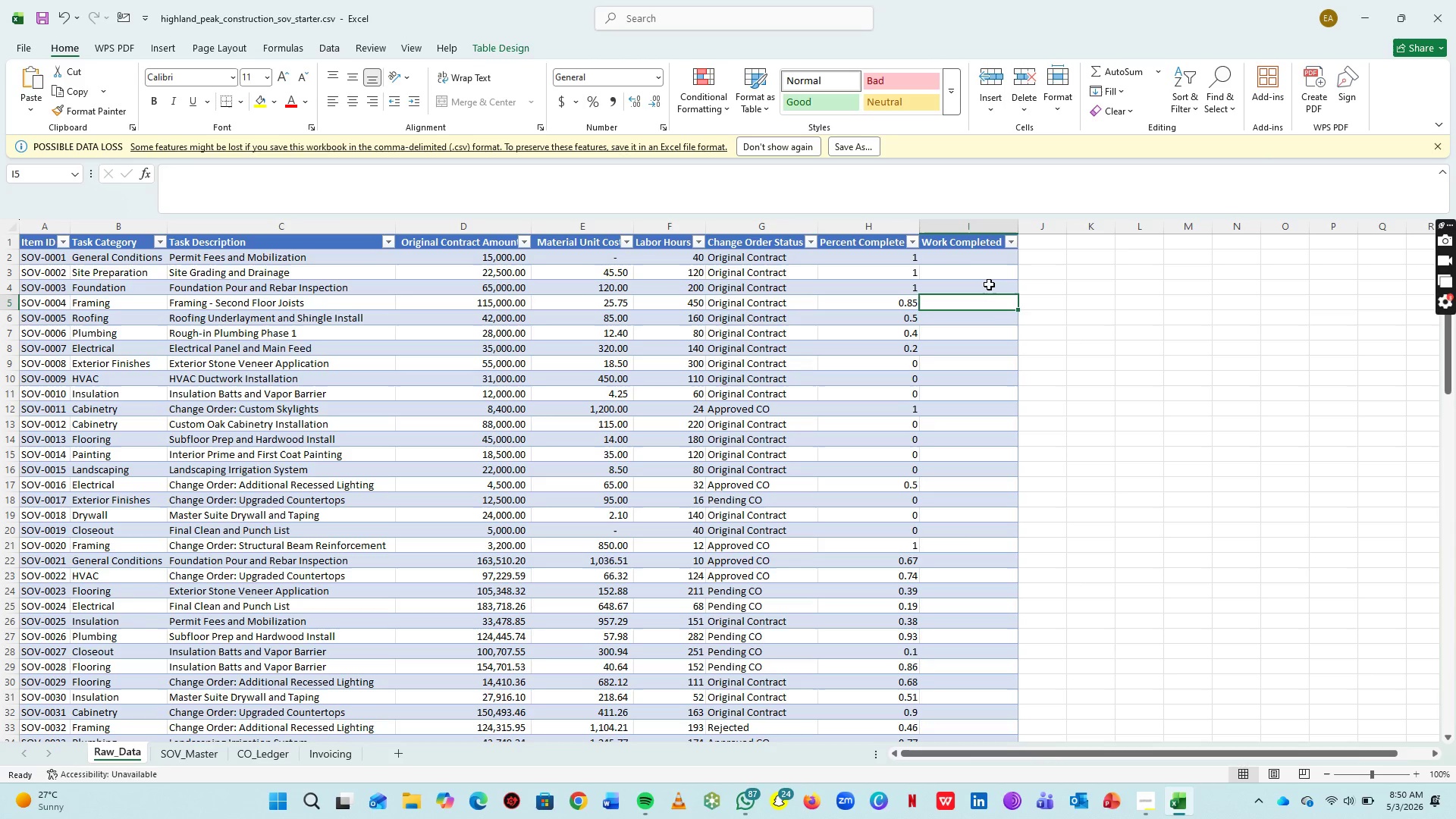 
left_click([977, 257])
 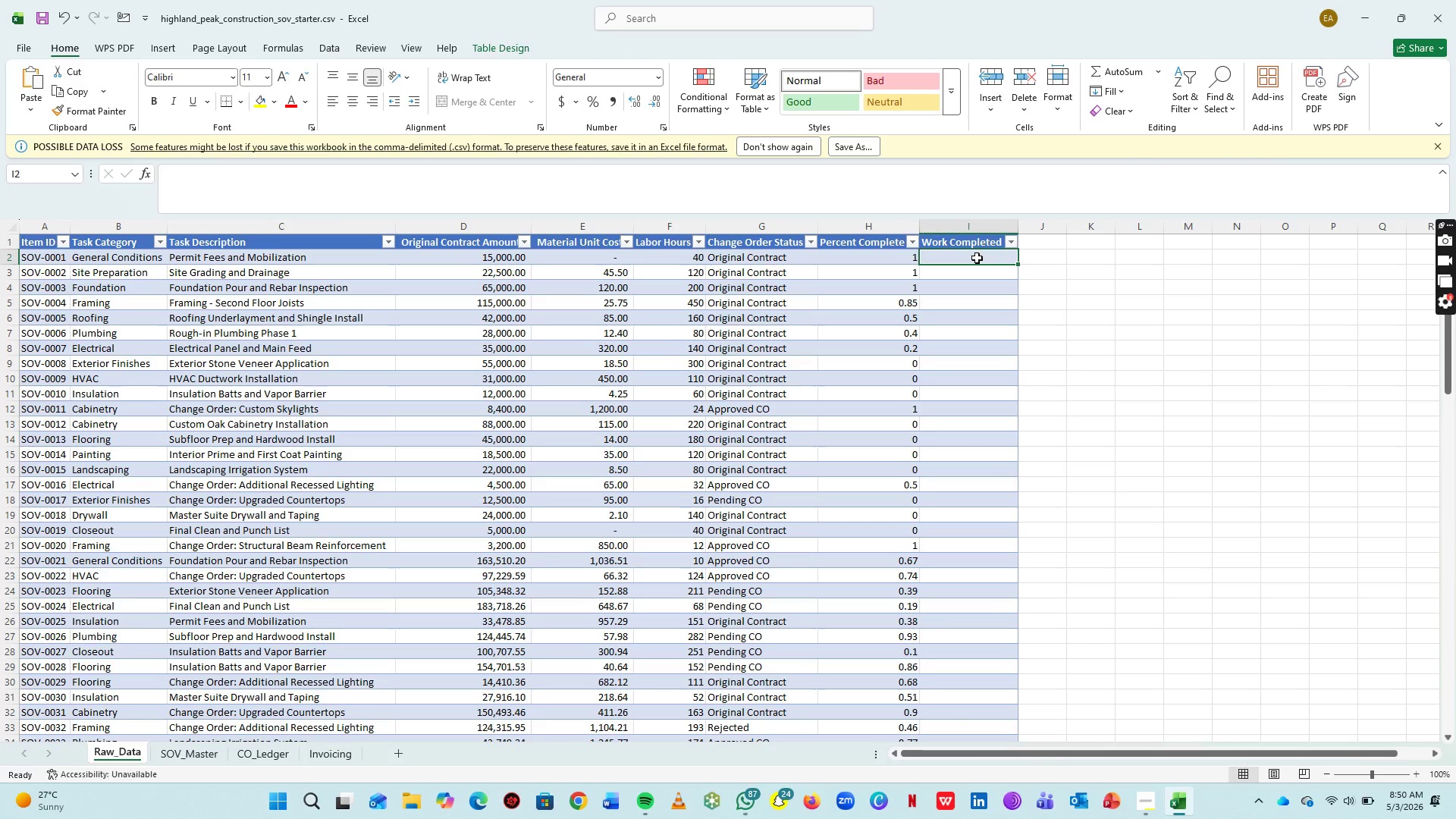 
key(Equal)
 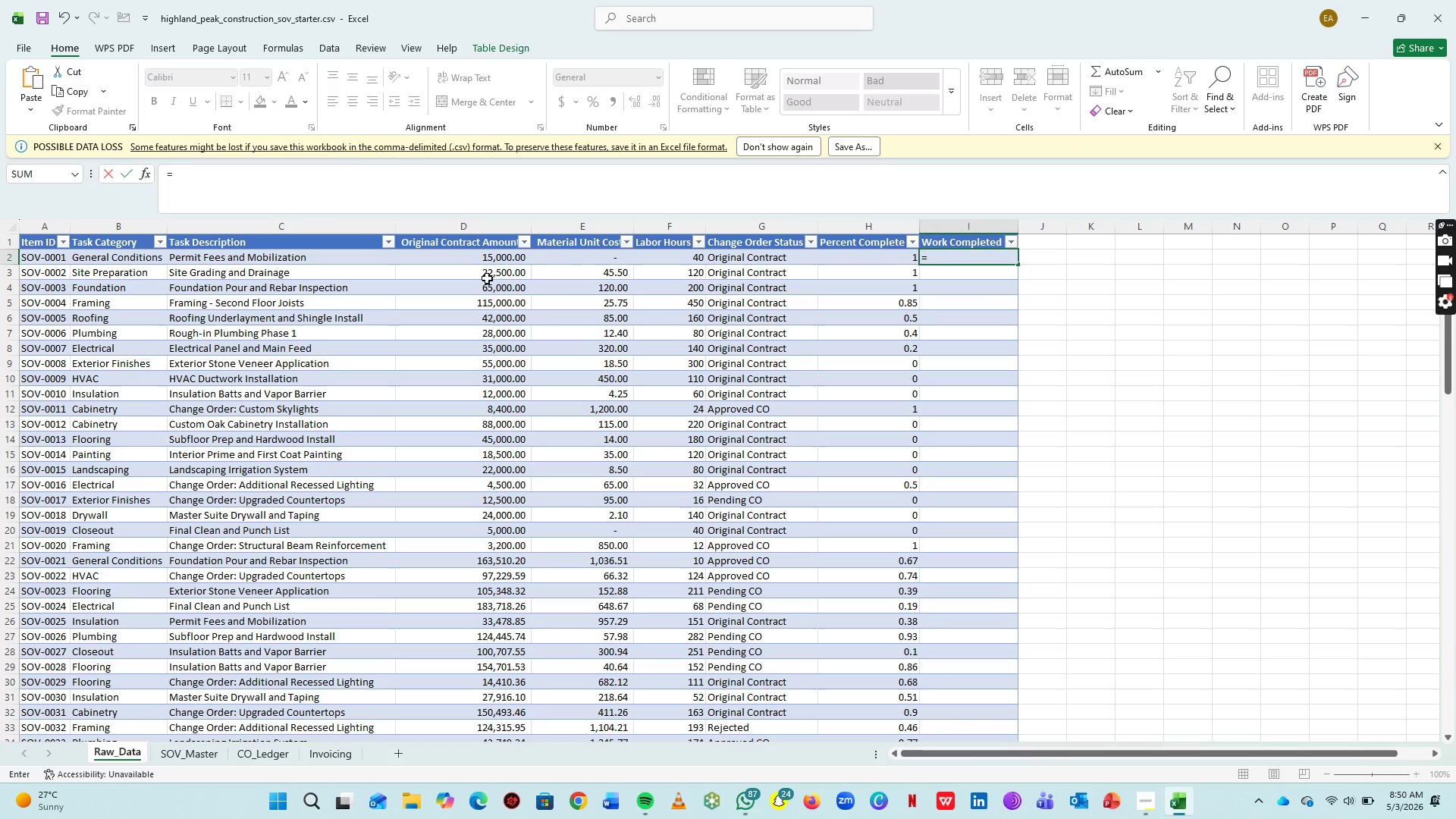 
left_click([483, 261])
 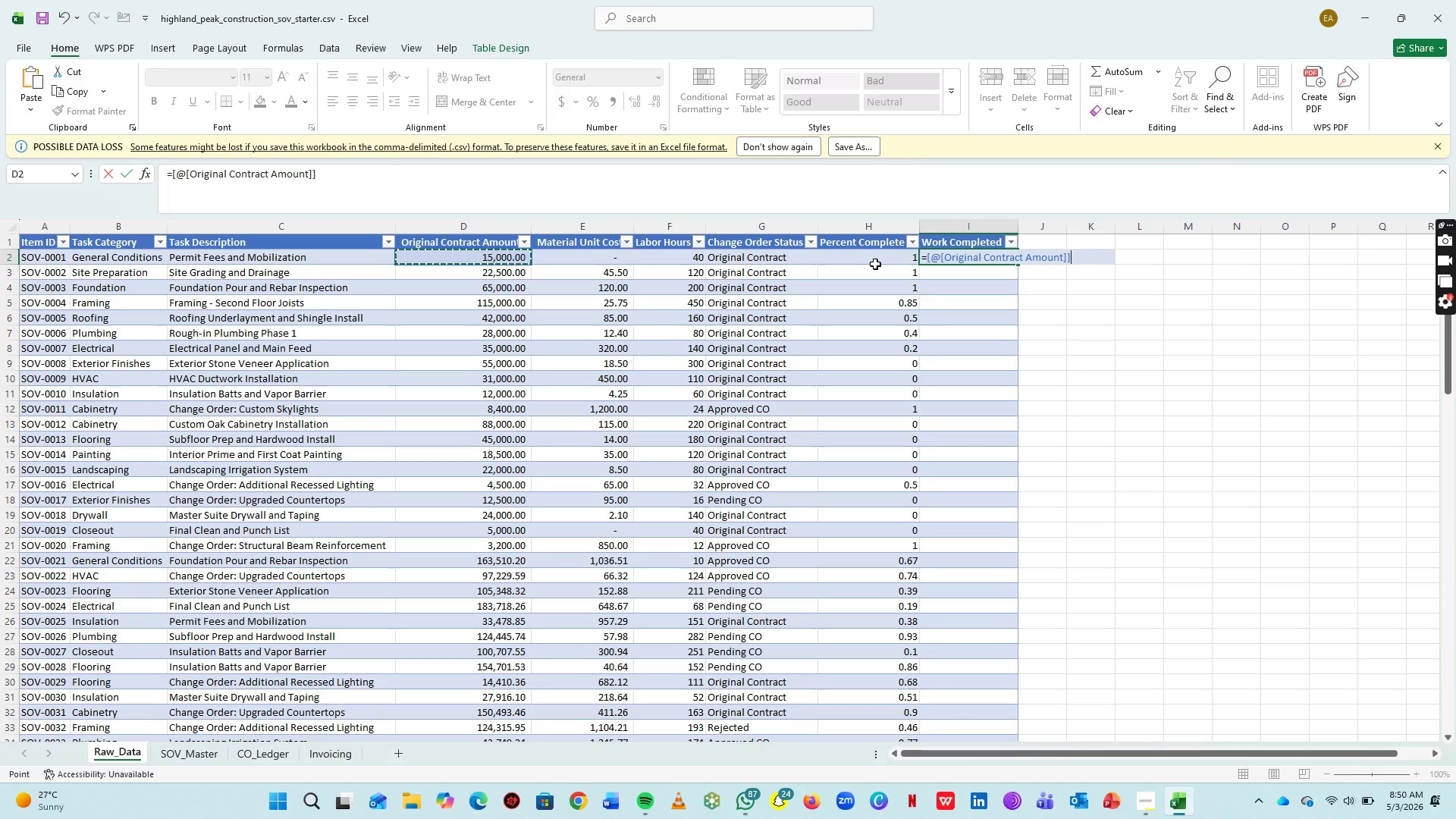 
wait(20.95)
 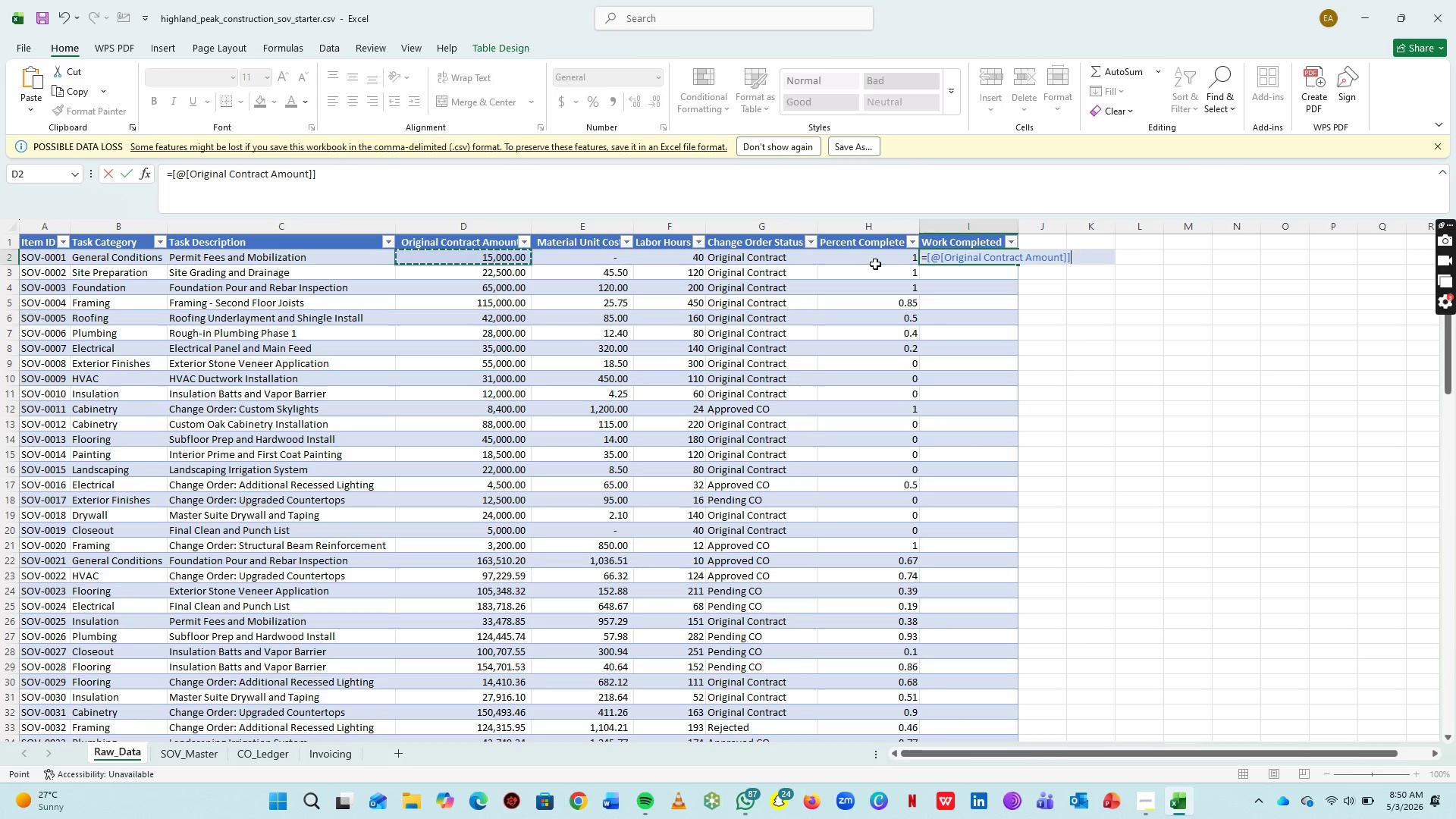 
right_click([963, 222])
 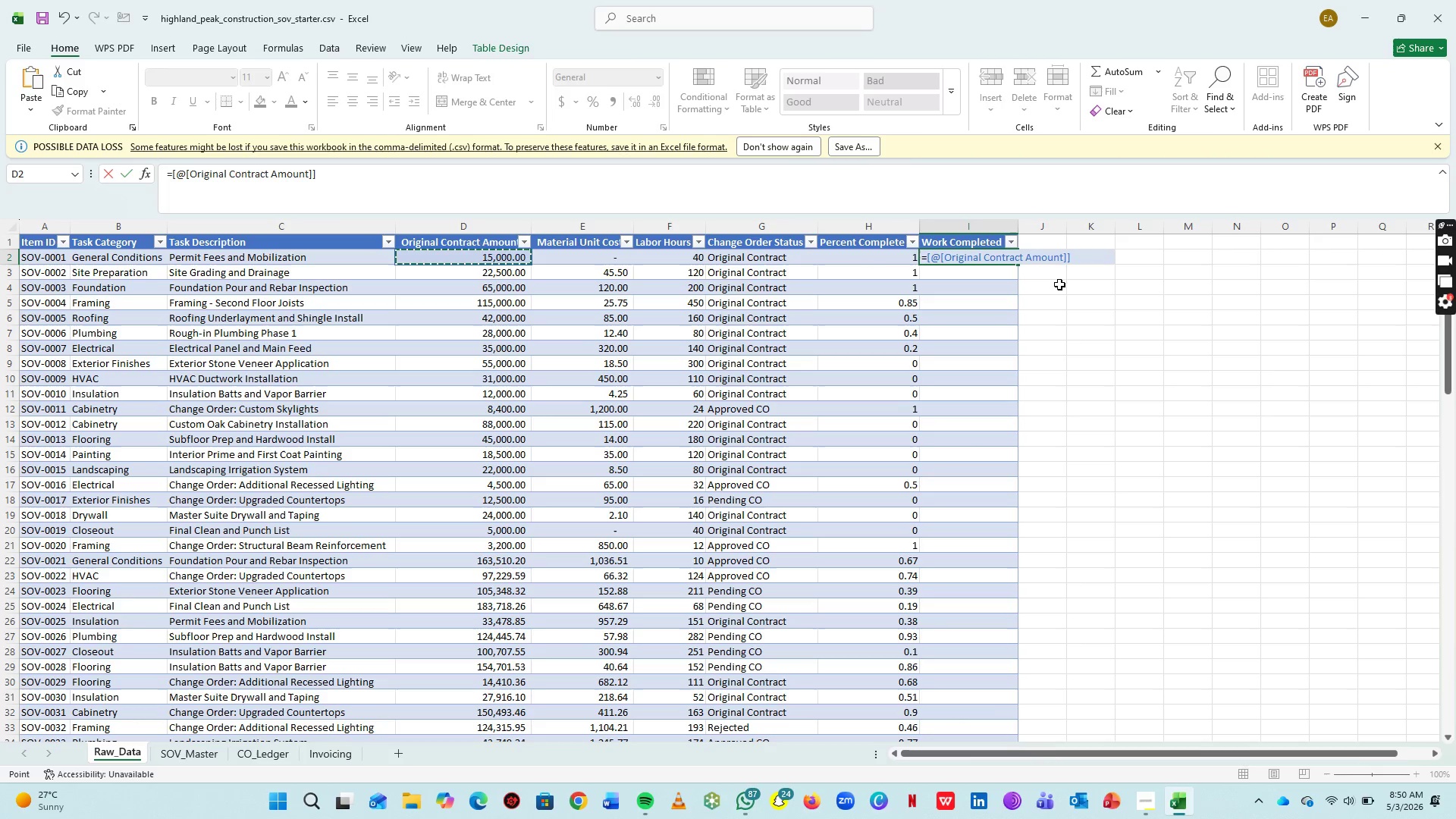 
key(Escape)
 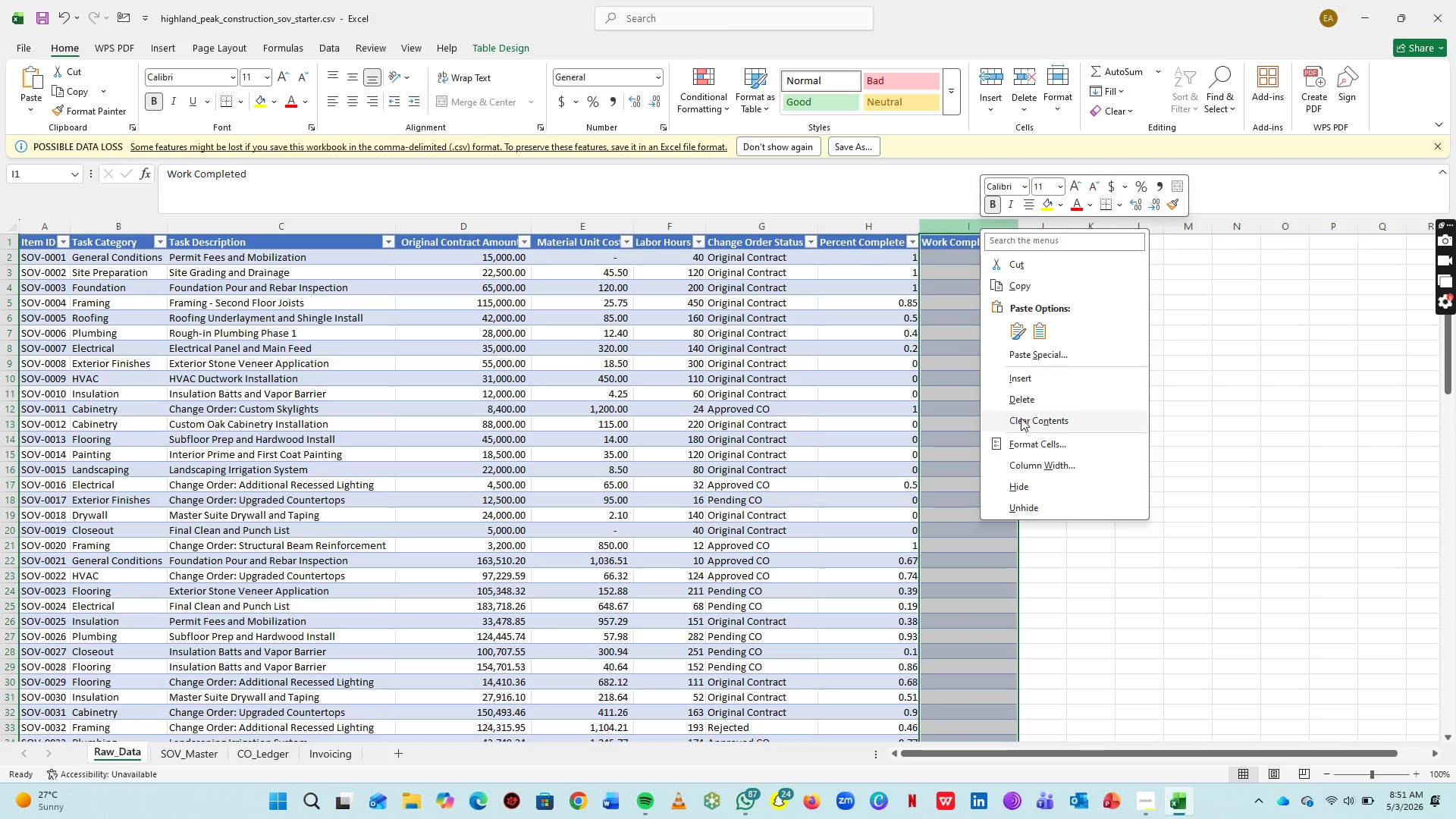 
left_click([1033, 404])
 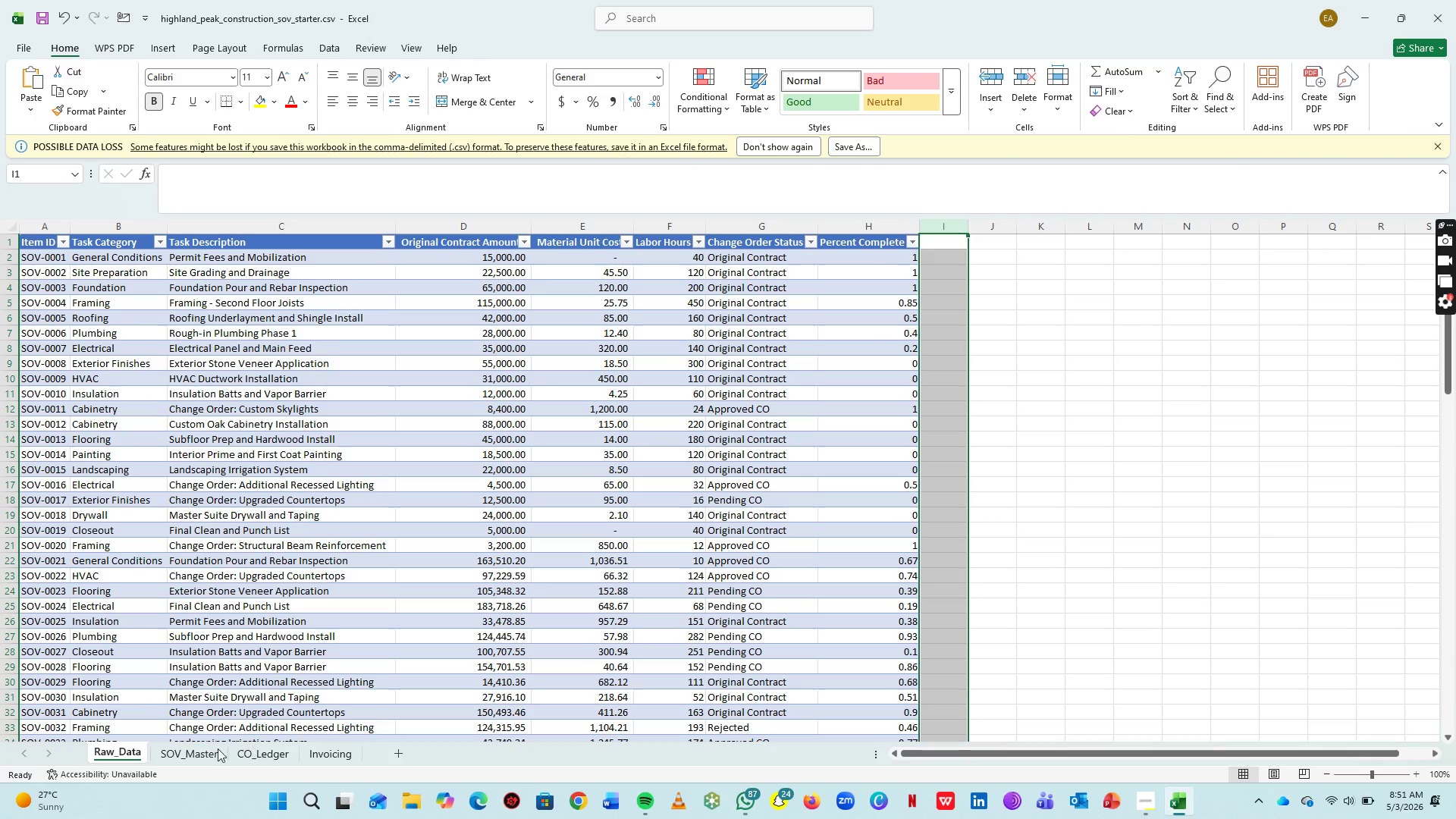 
left_click([214, 750])
 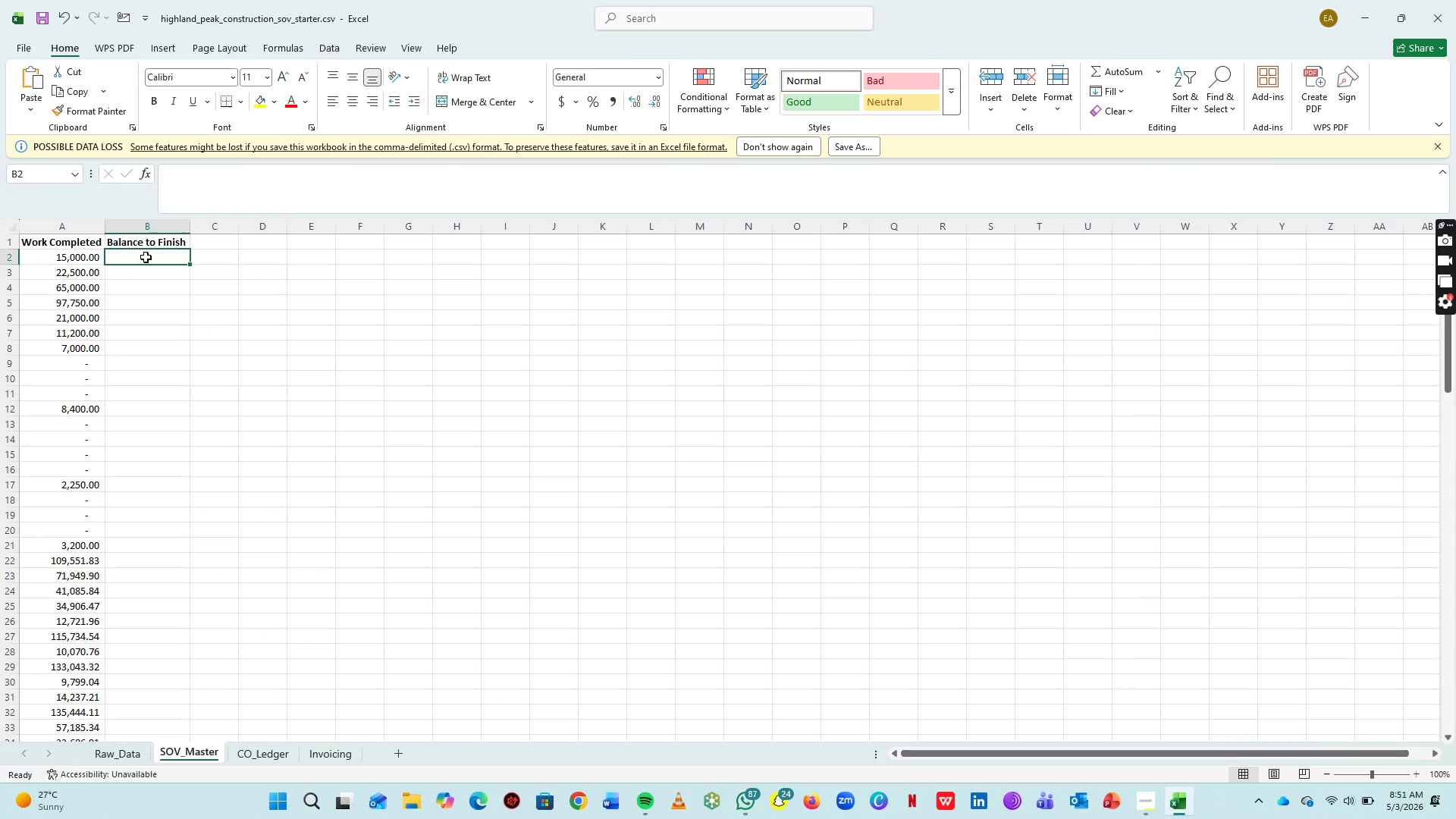 
key(Control+Meta+MetaLeft)
 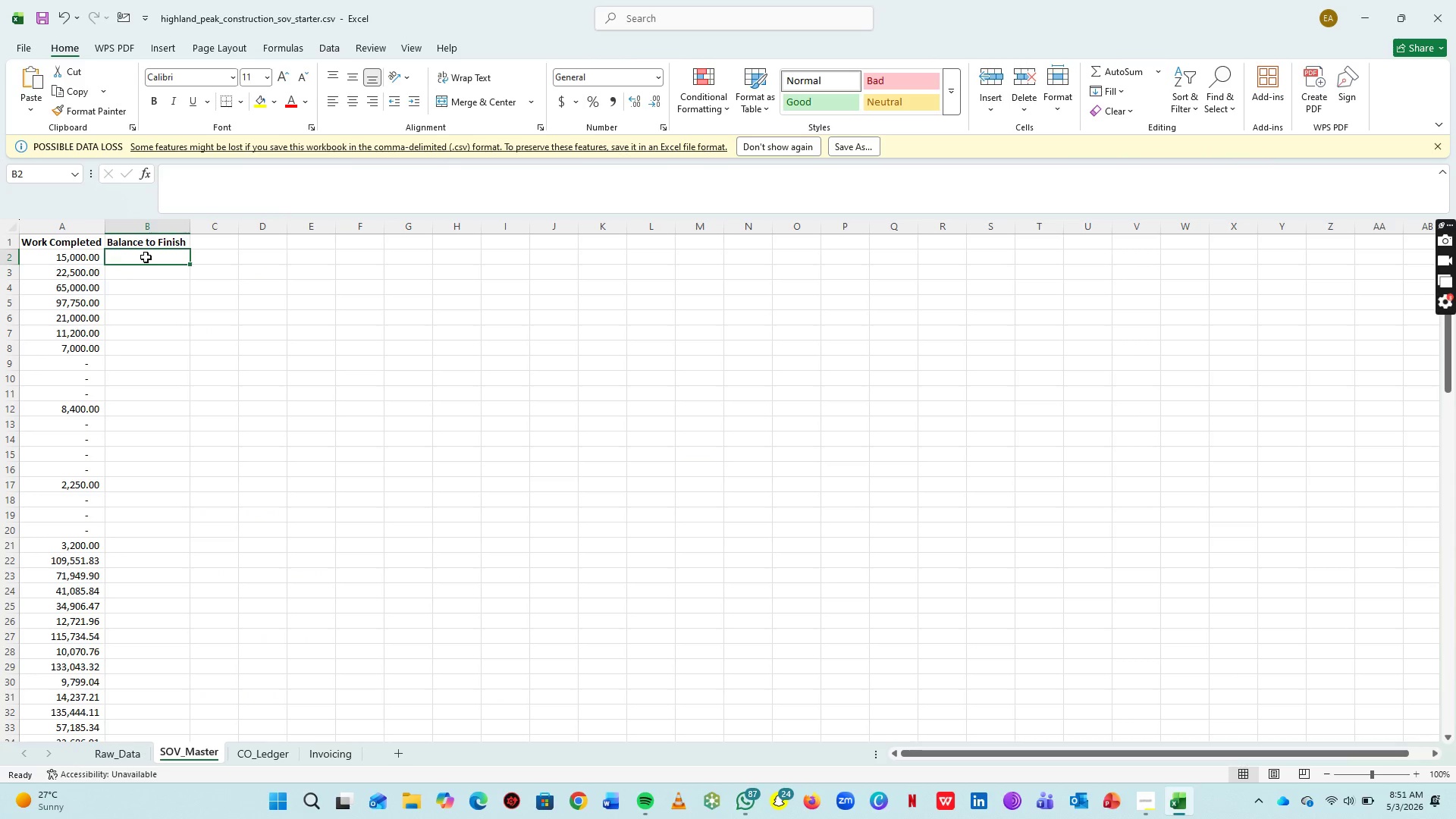 
key(Control+Z)
 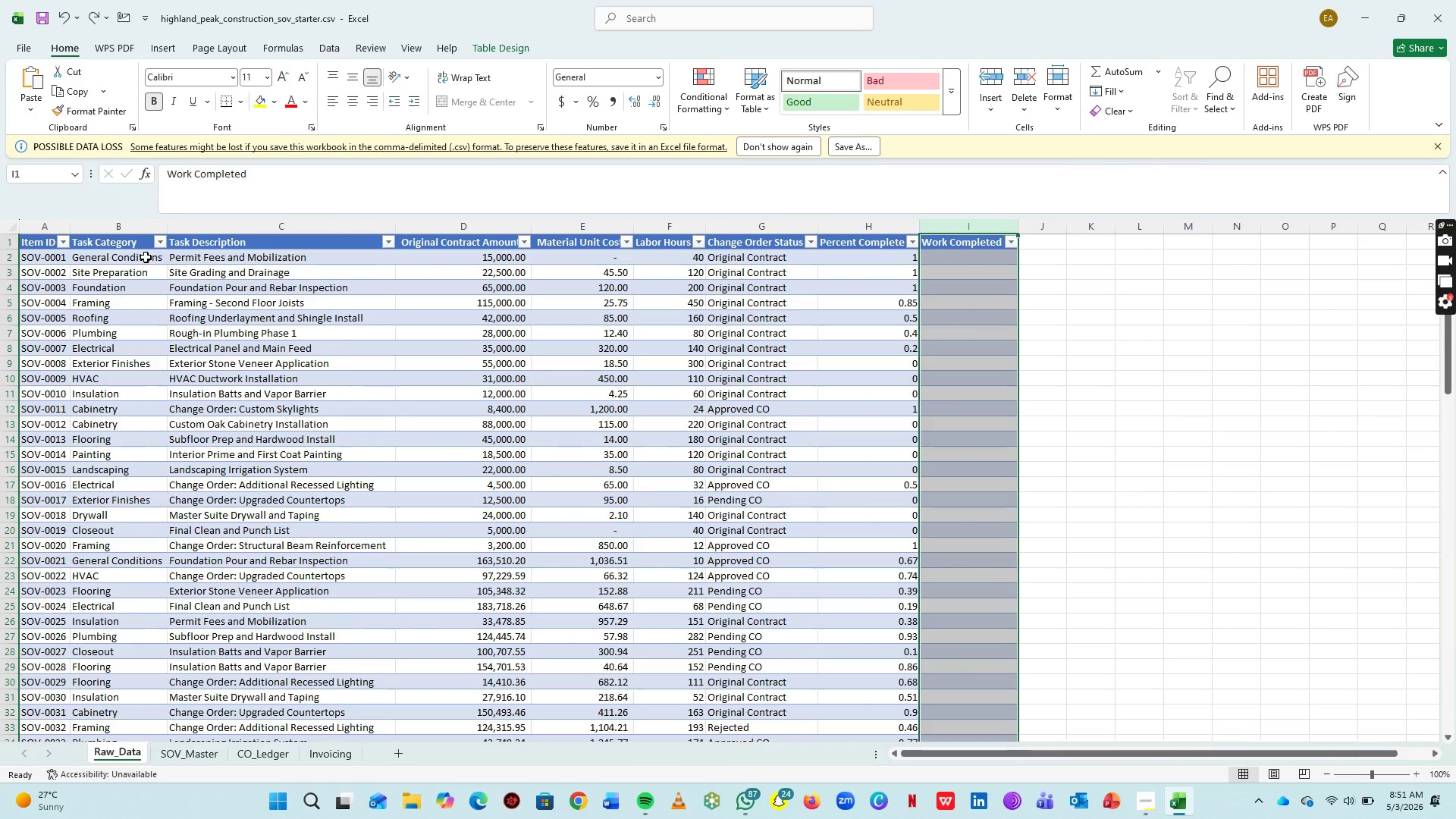 
key(Control+Z)
 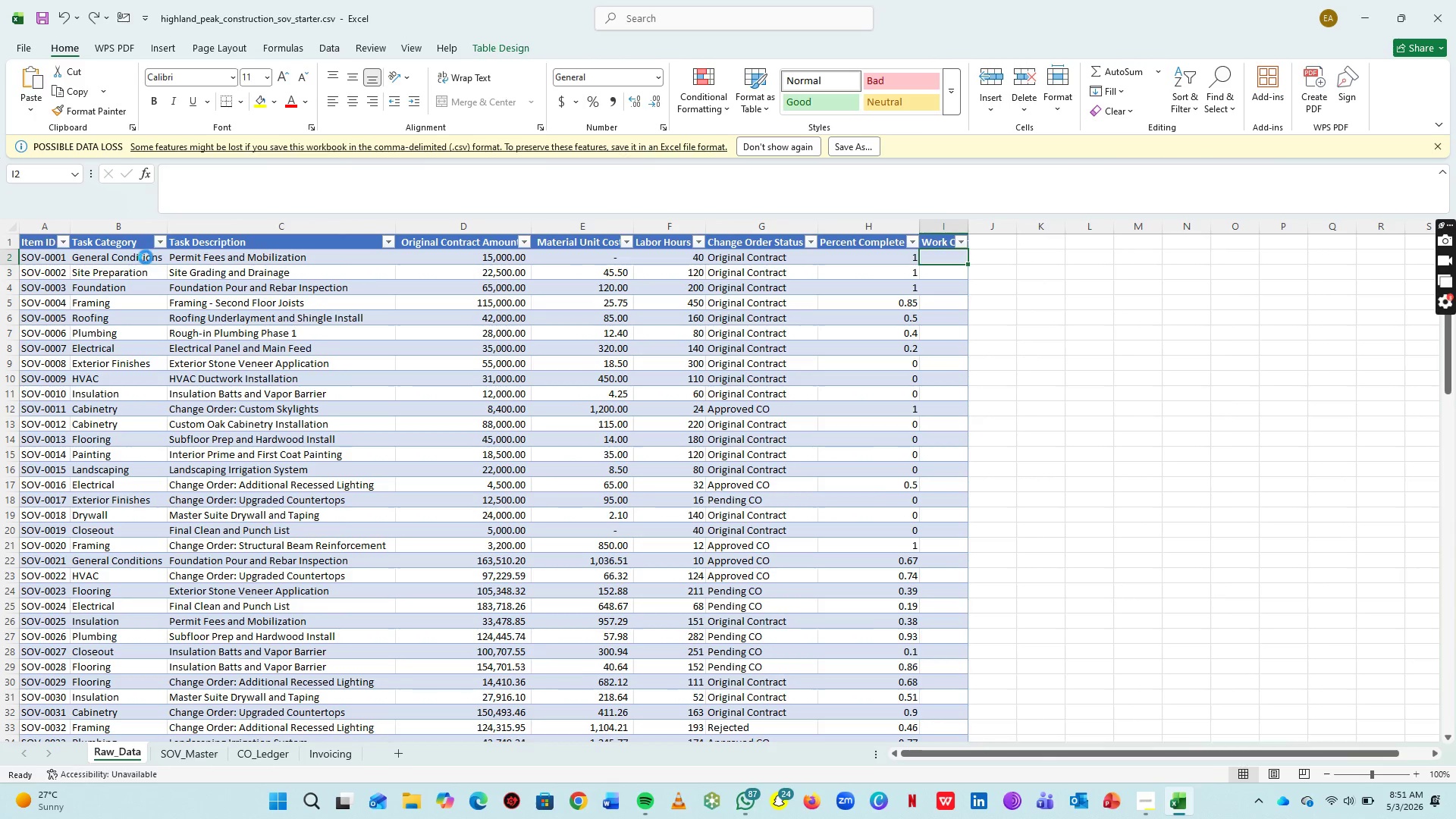 
key(Control+Z)
 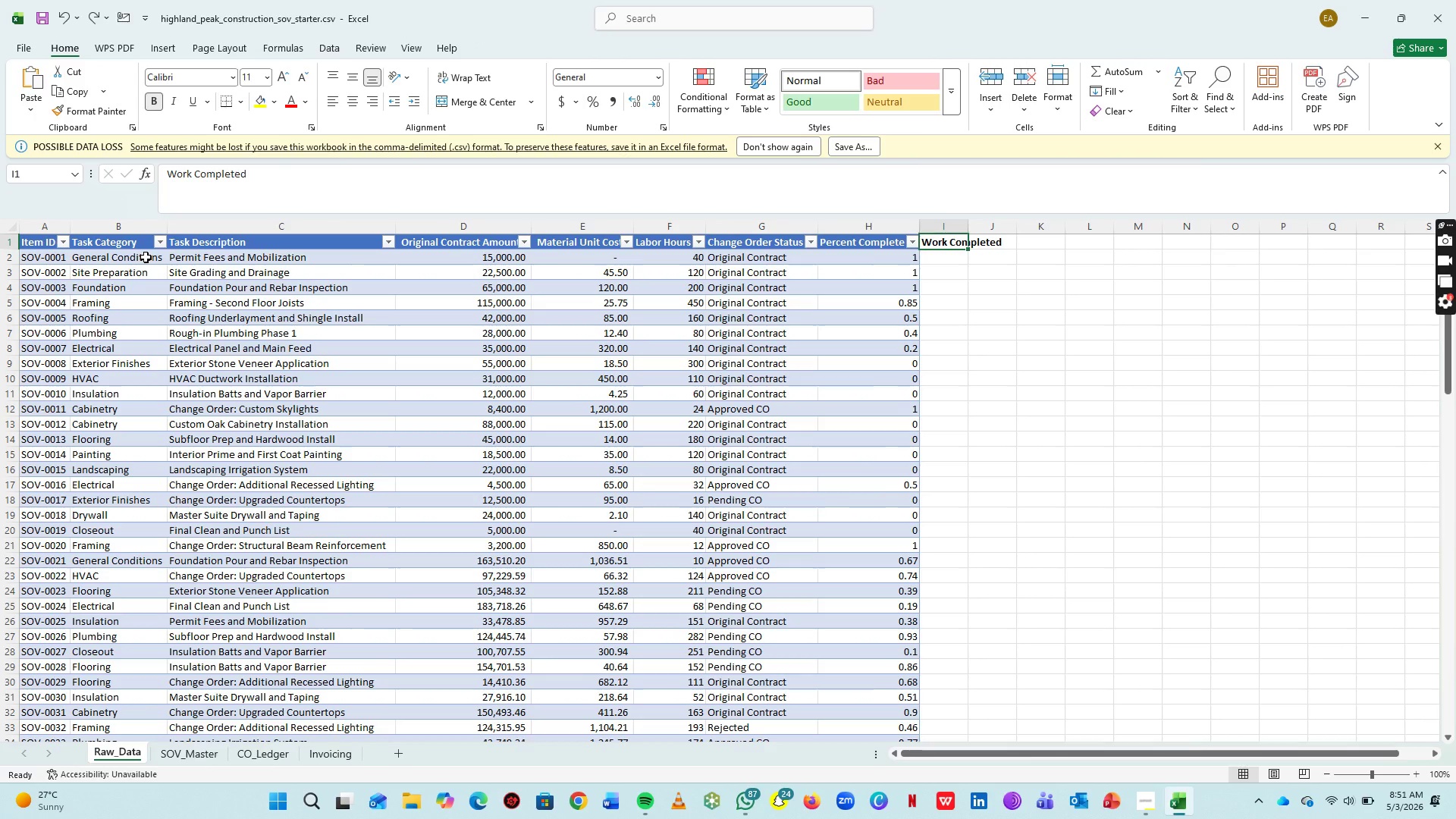 
key(Control+Z)
 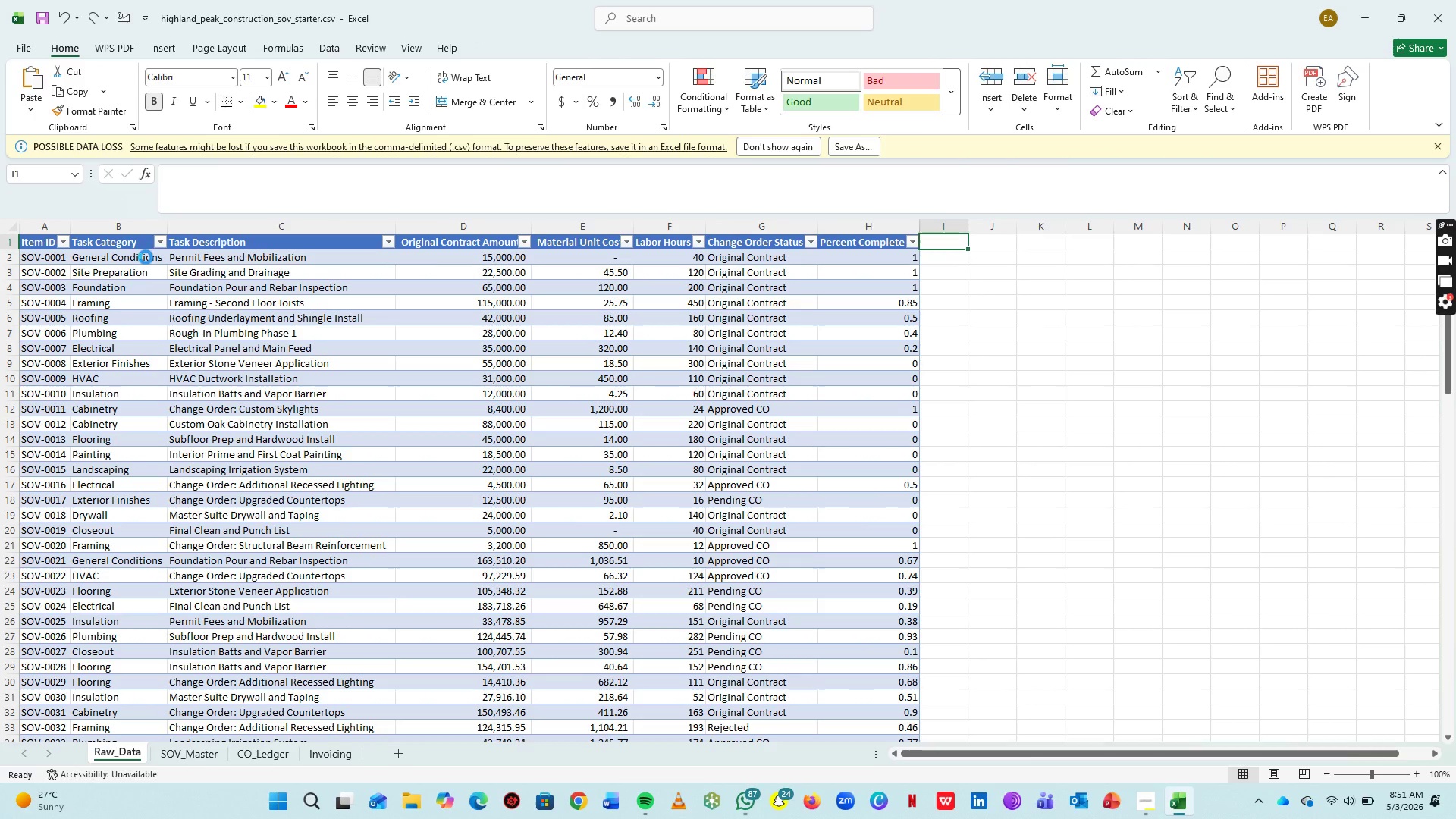 
key(Control+Z)
 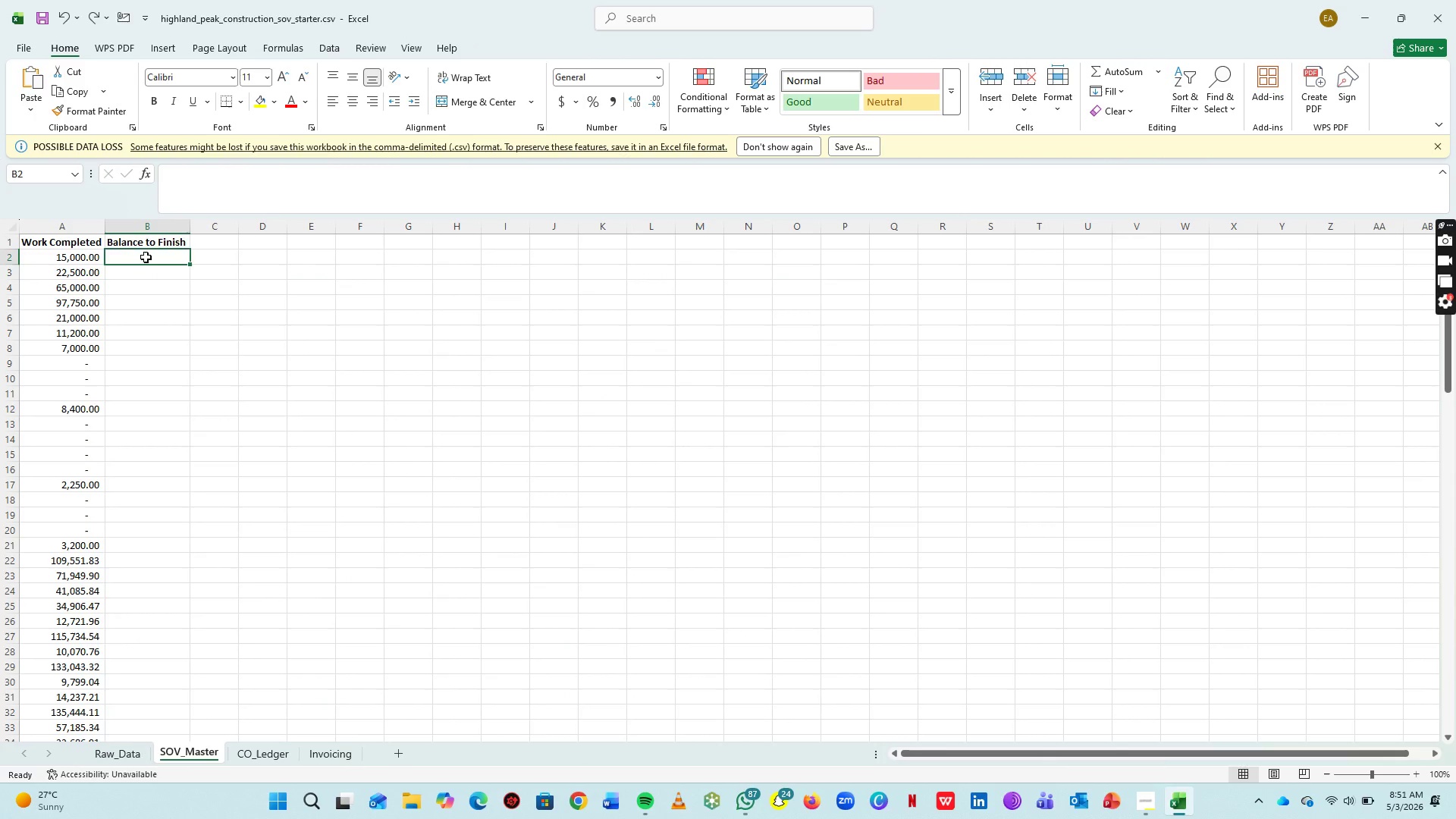 
key(Control+Z)
 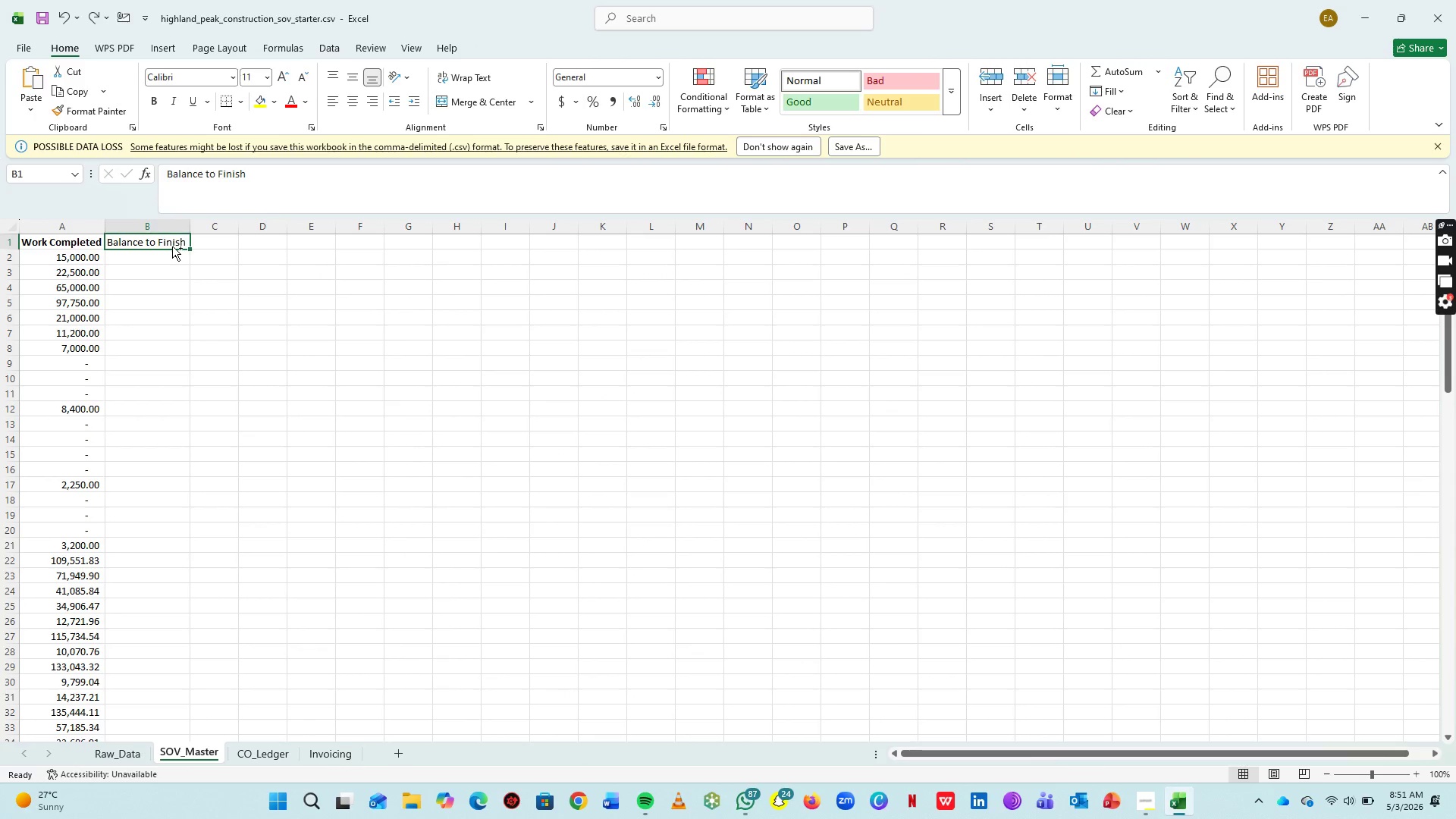 
key(Control+Y)
 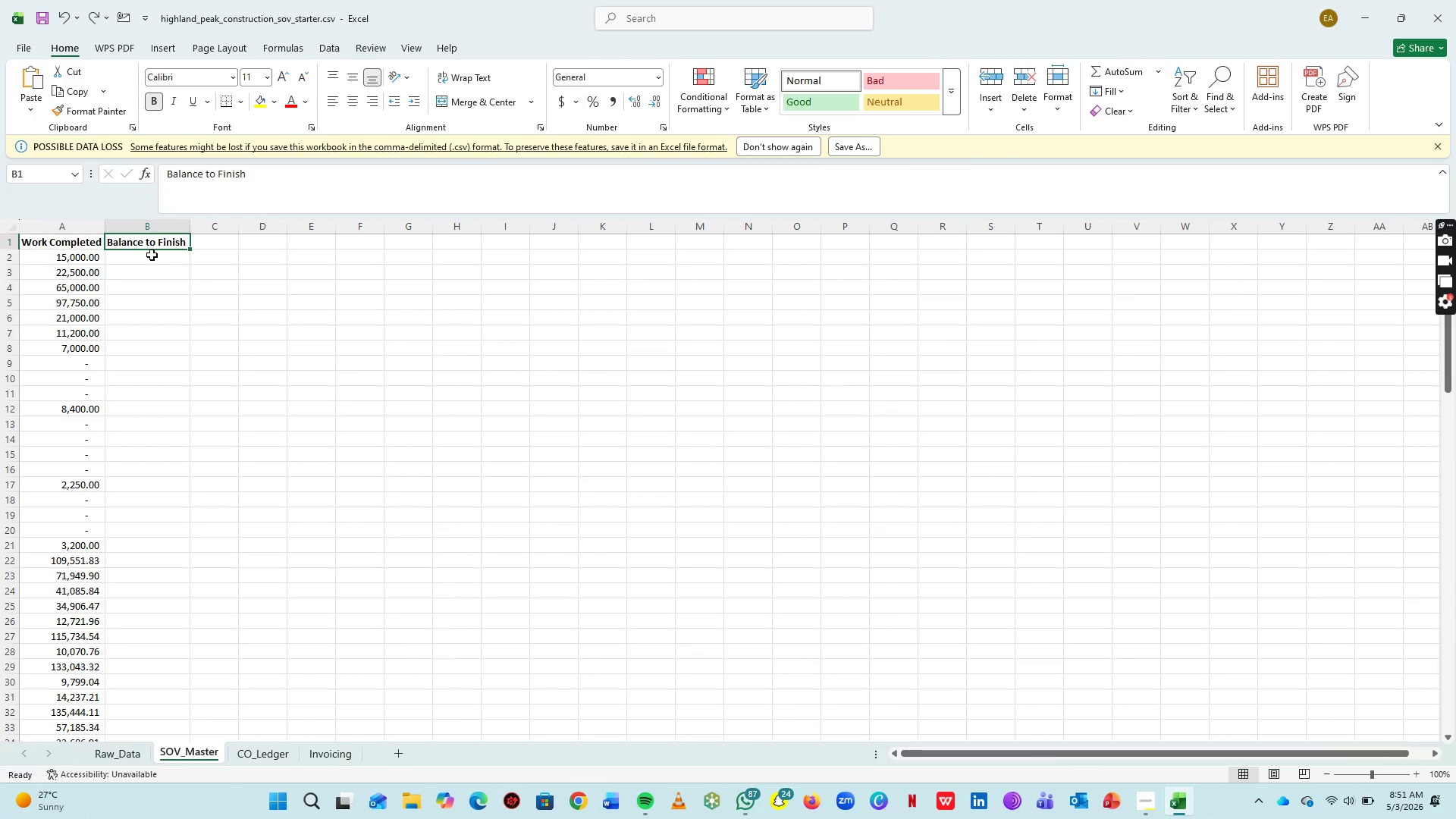 
left_click([152, 255])
 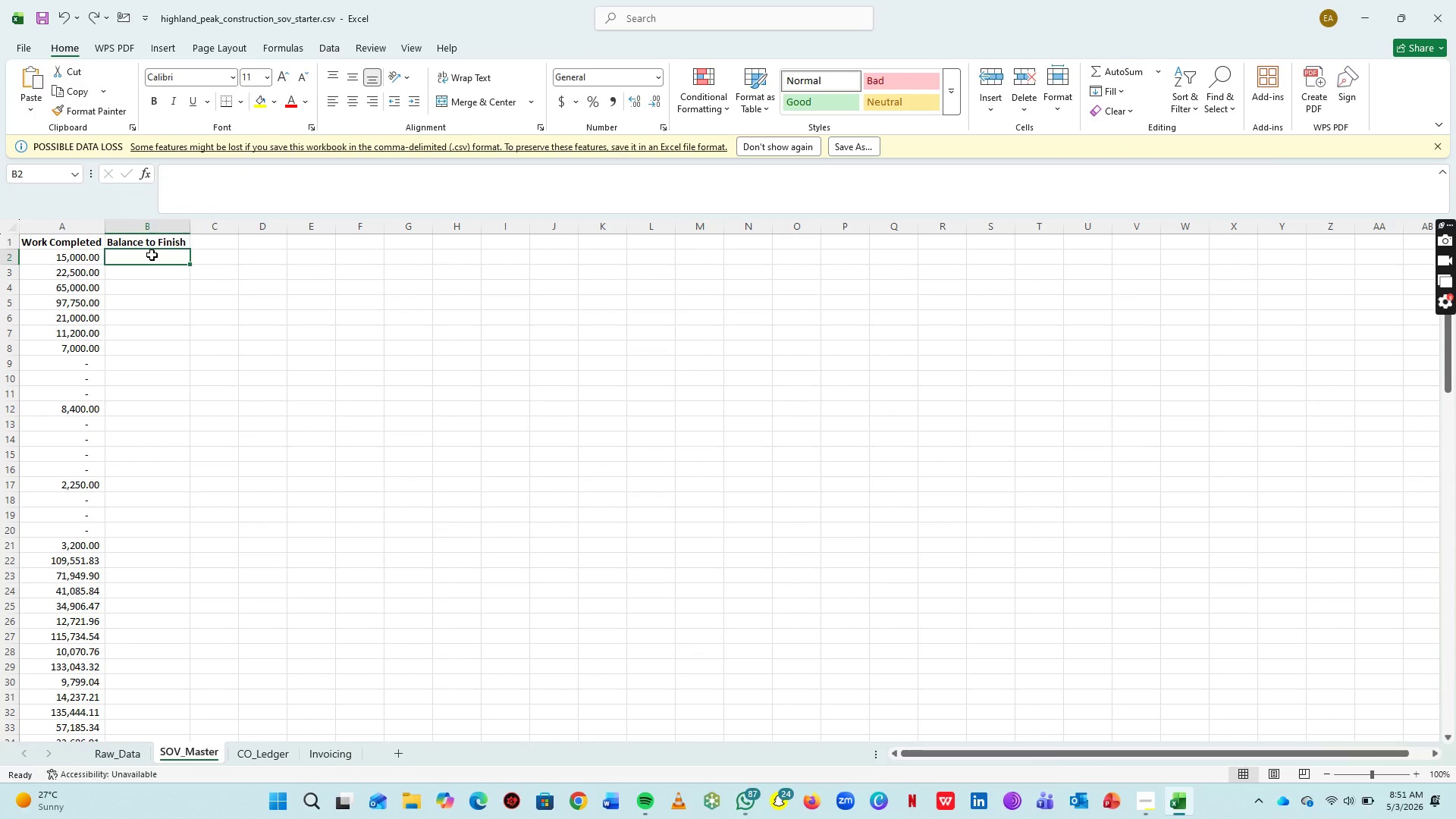 
key(Equal)
 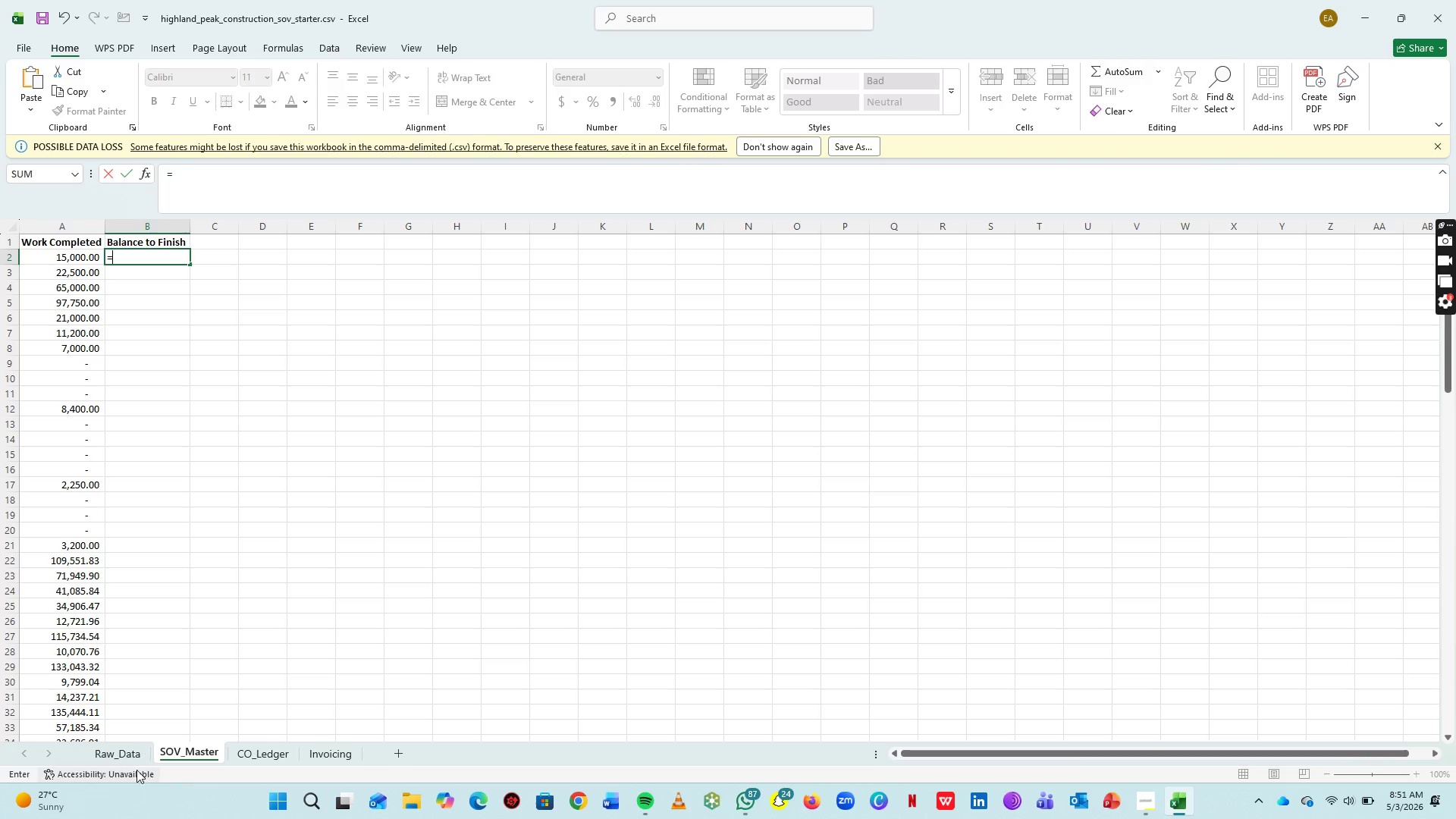 
left_click([119, 757])
 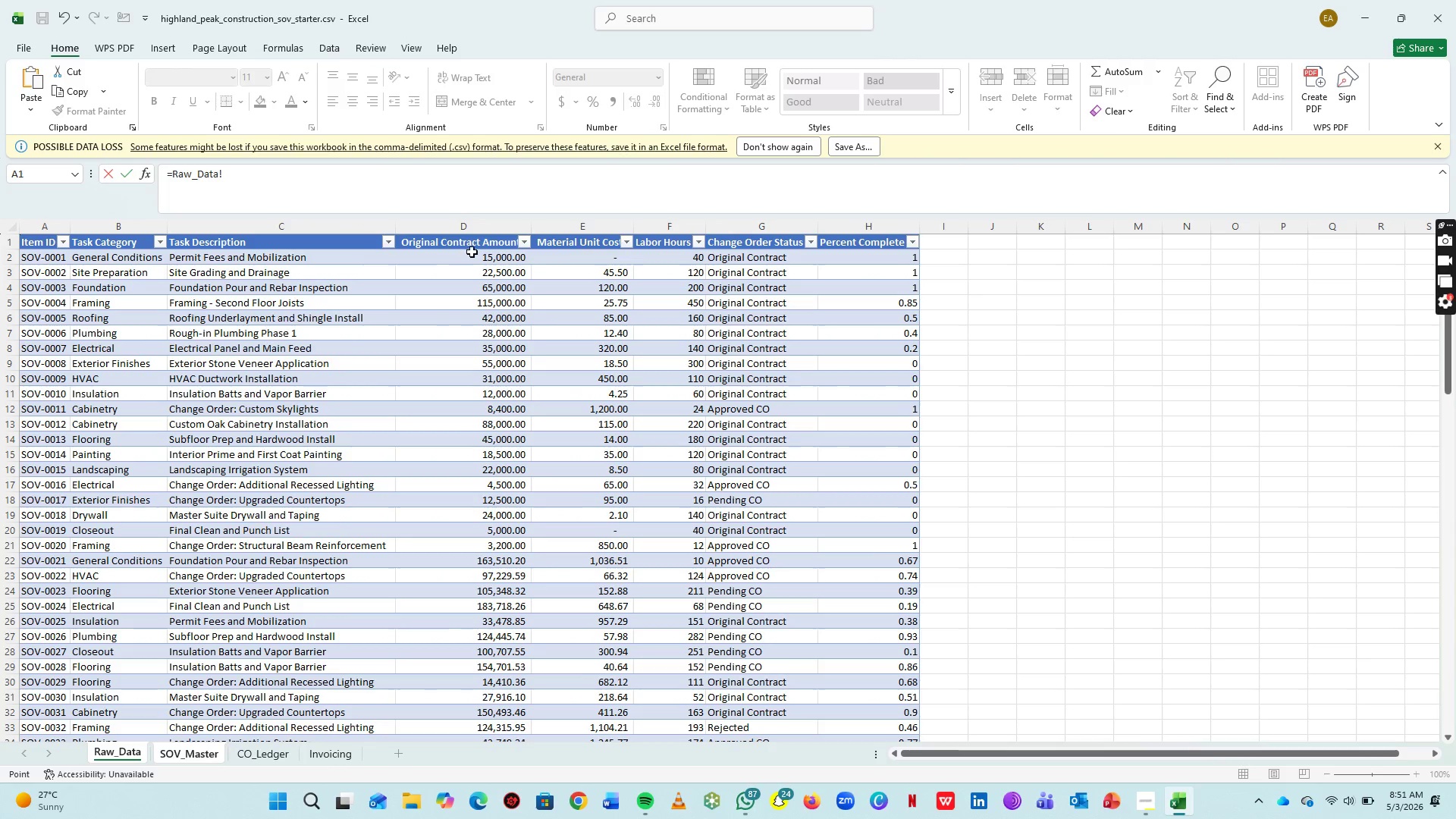 
left_click([472, 252])
 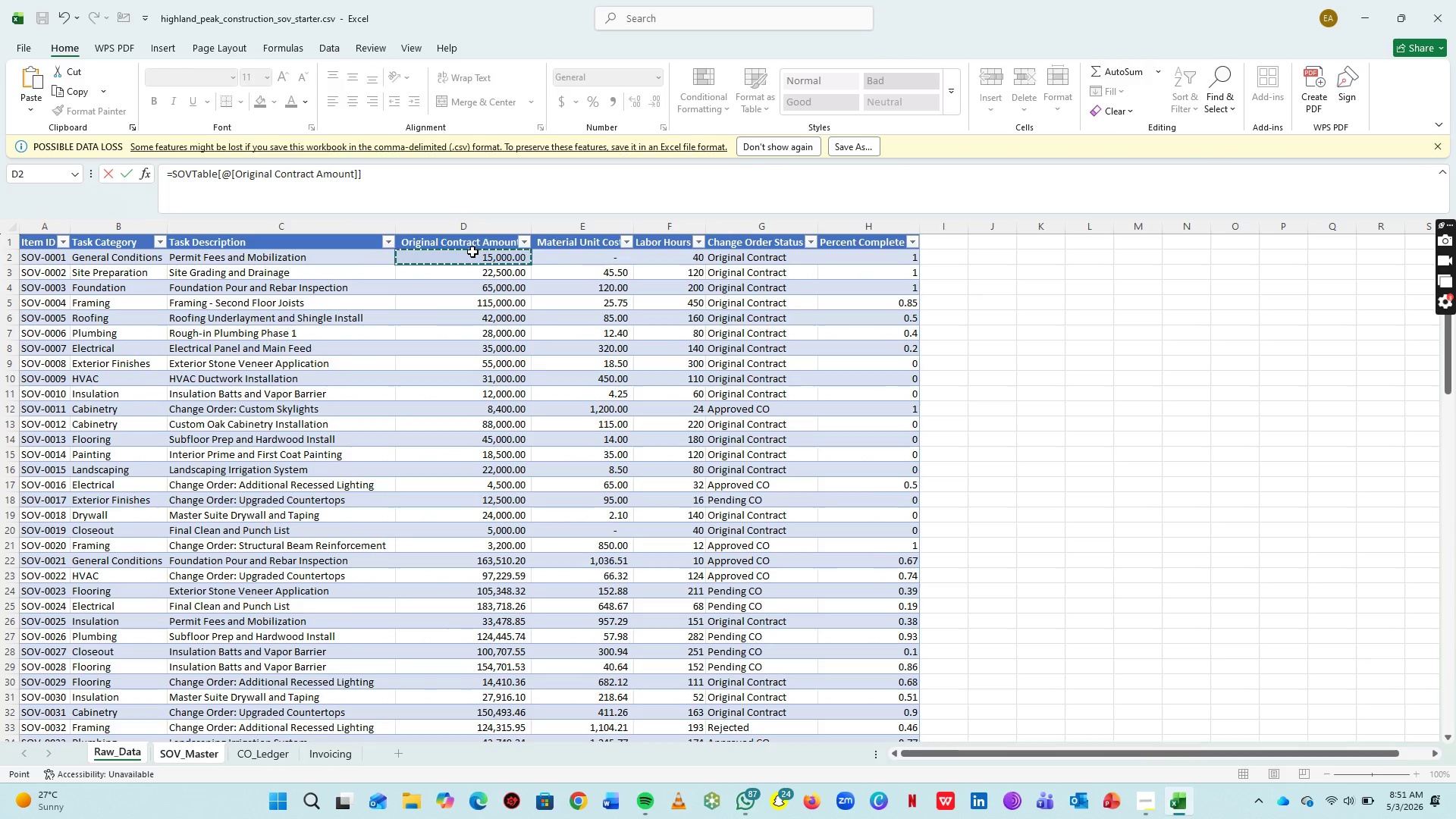 
key(Minus)
 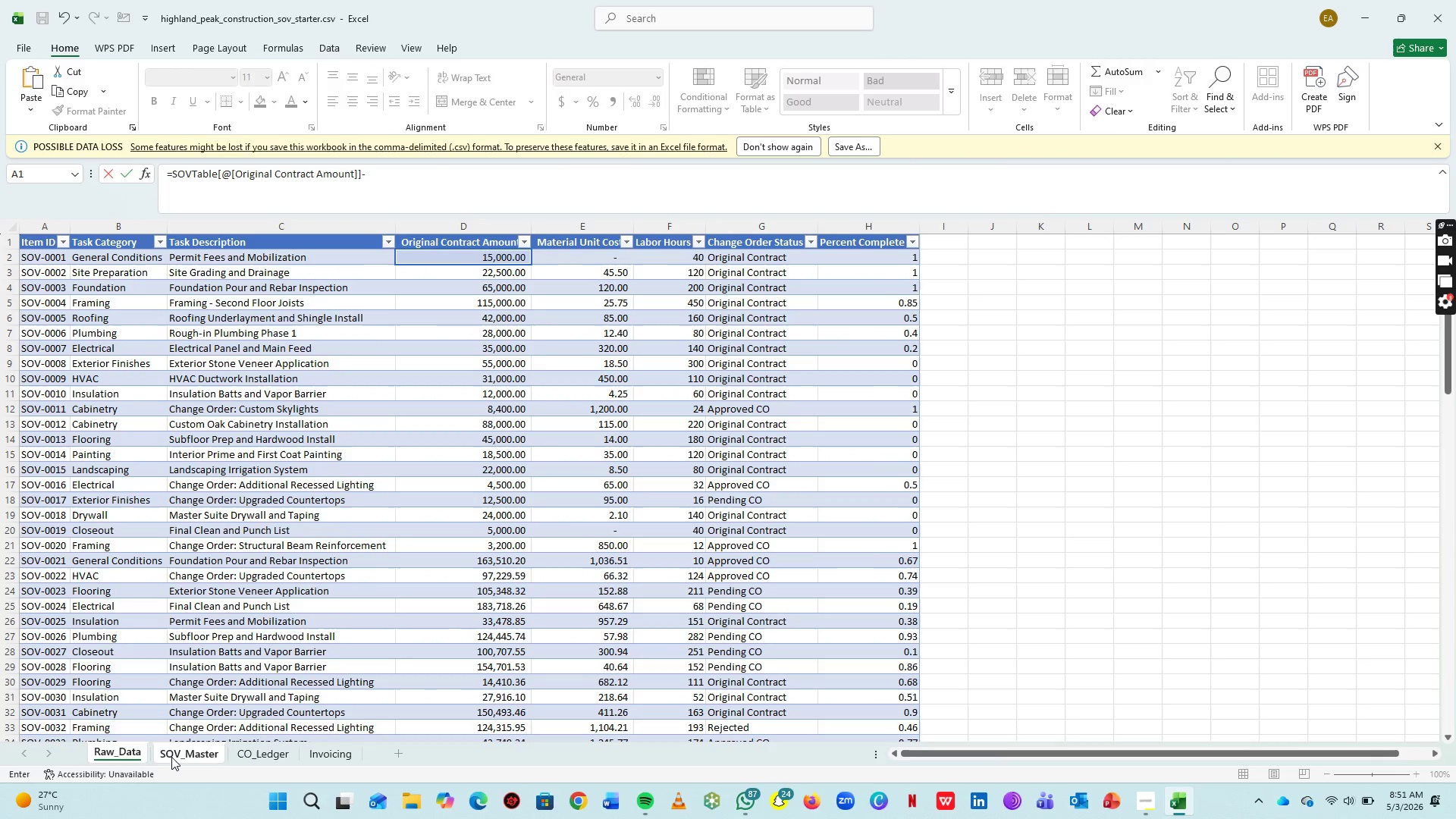 
left_click([174, 755])
 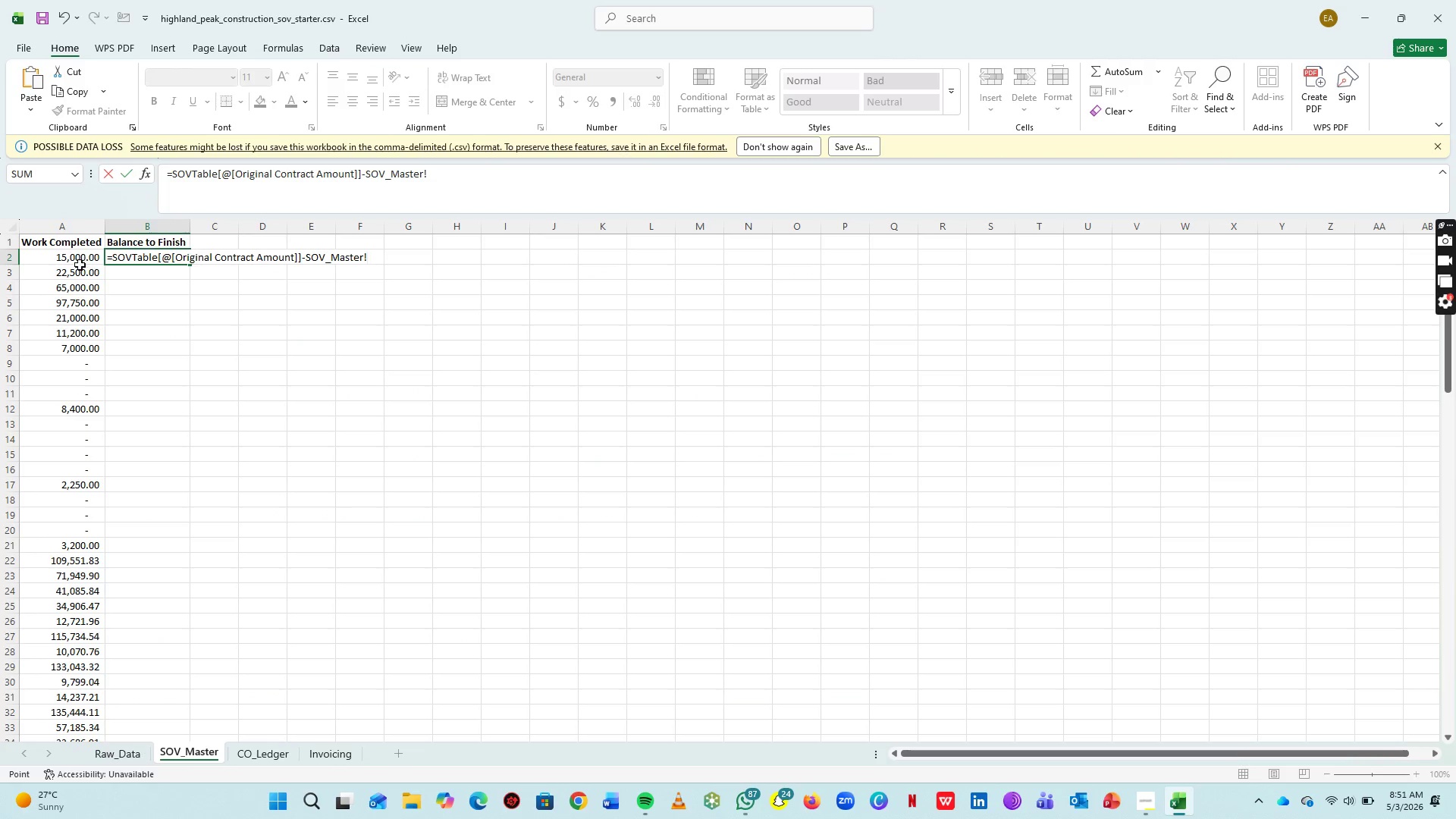 
left_click([80, 256])
 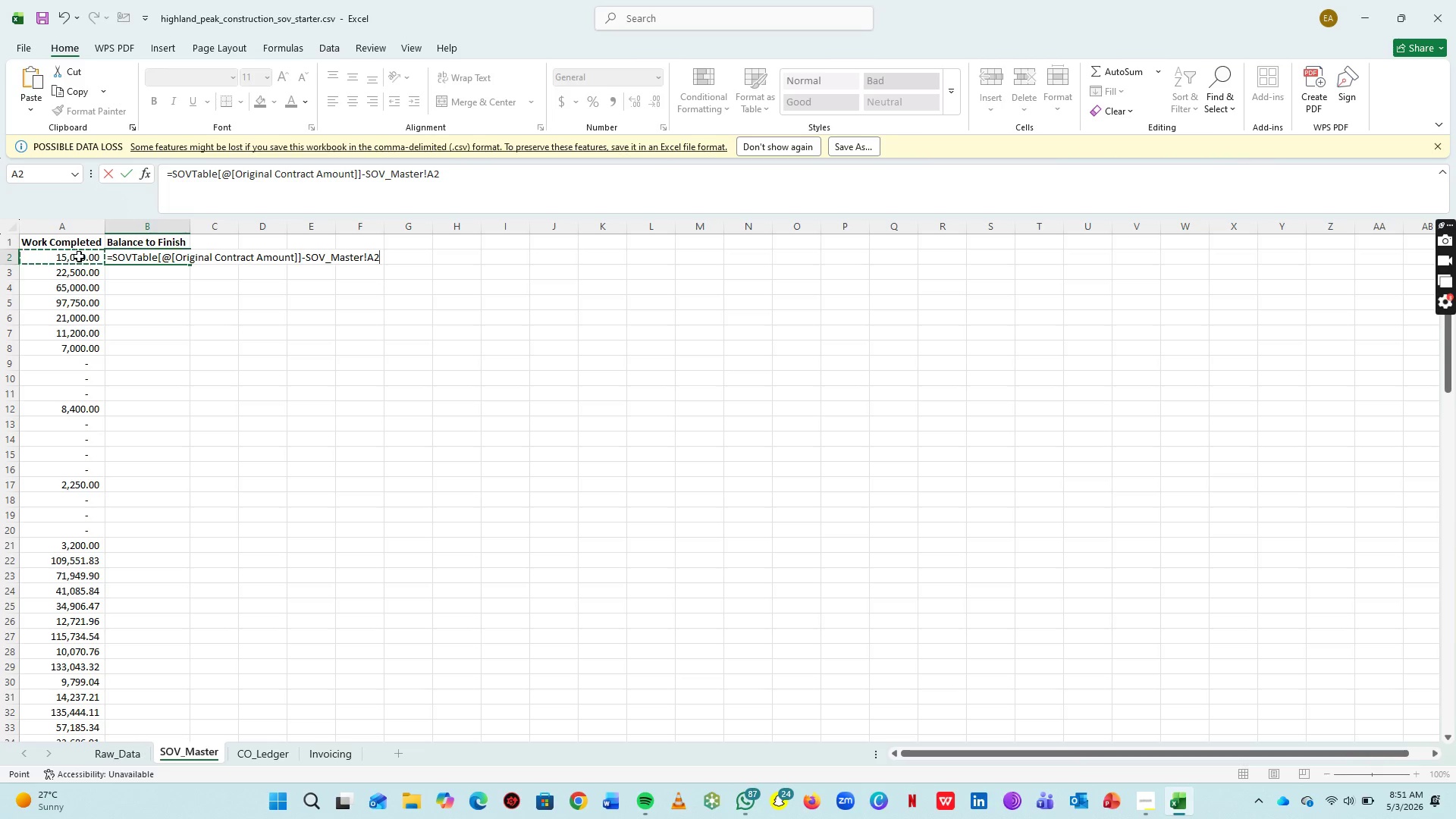 
key(Enter)
 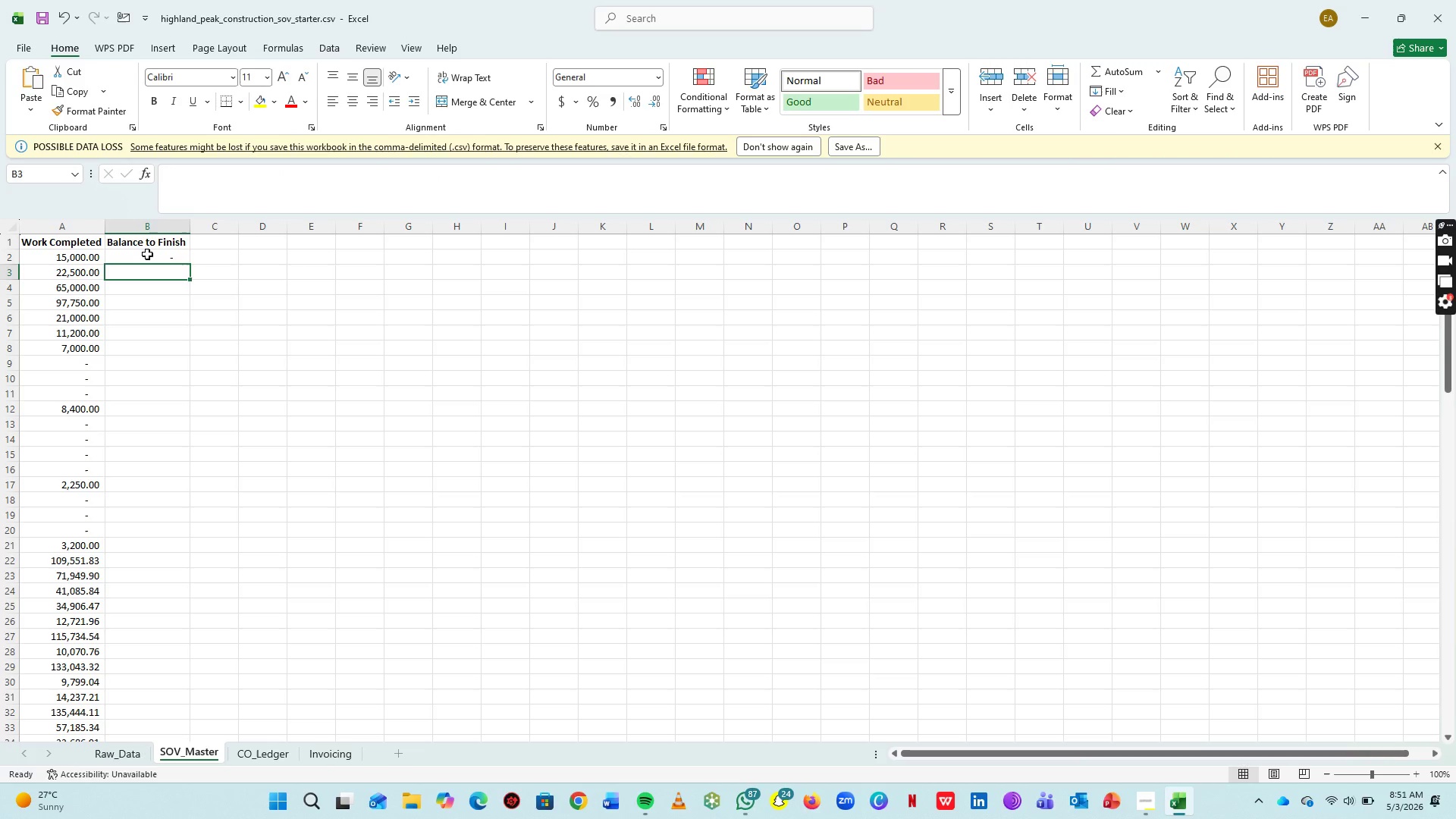 
left_click([147, 255])
 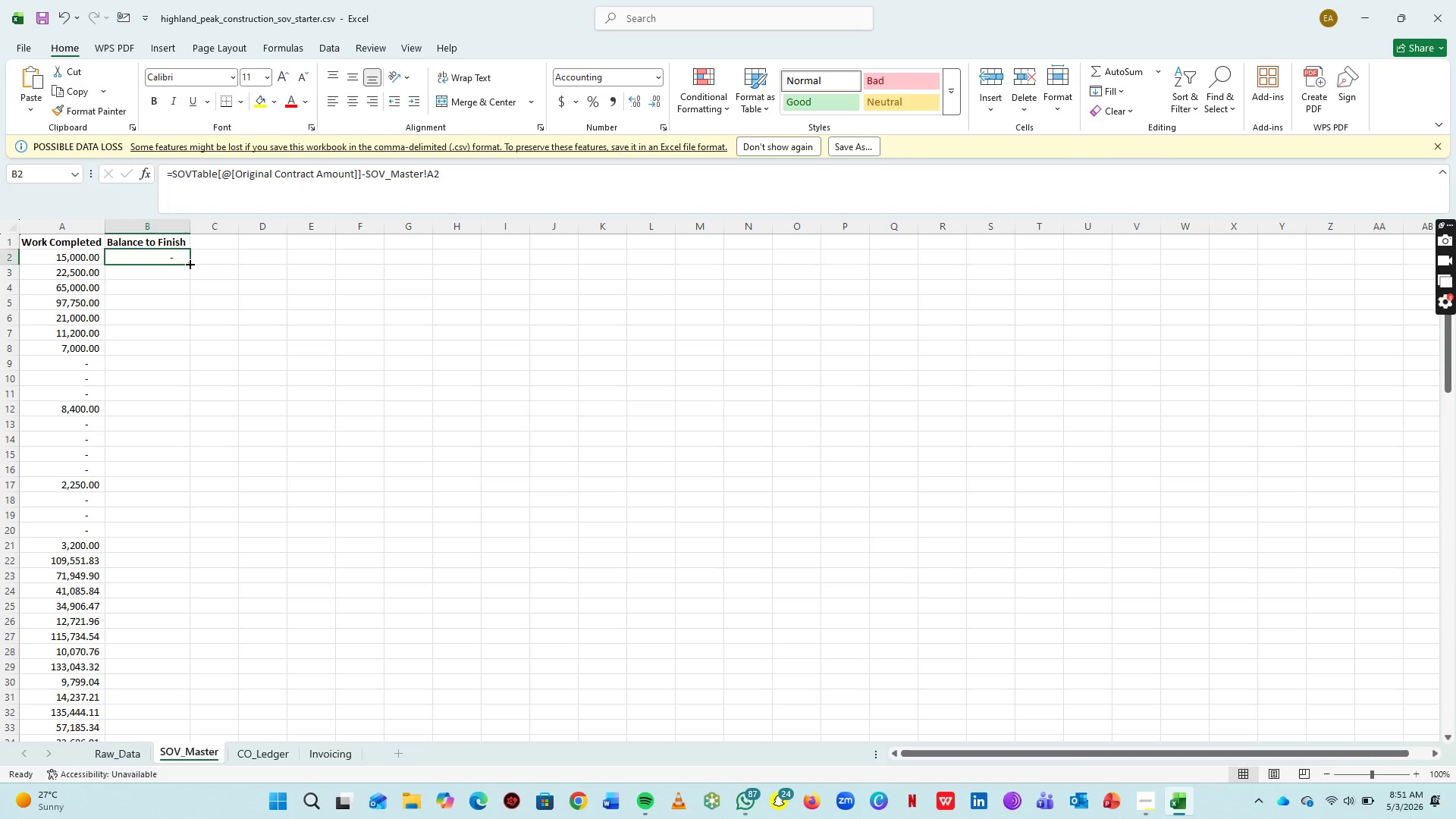 
double_click([189, 263])
 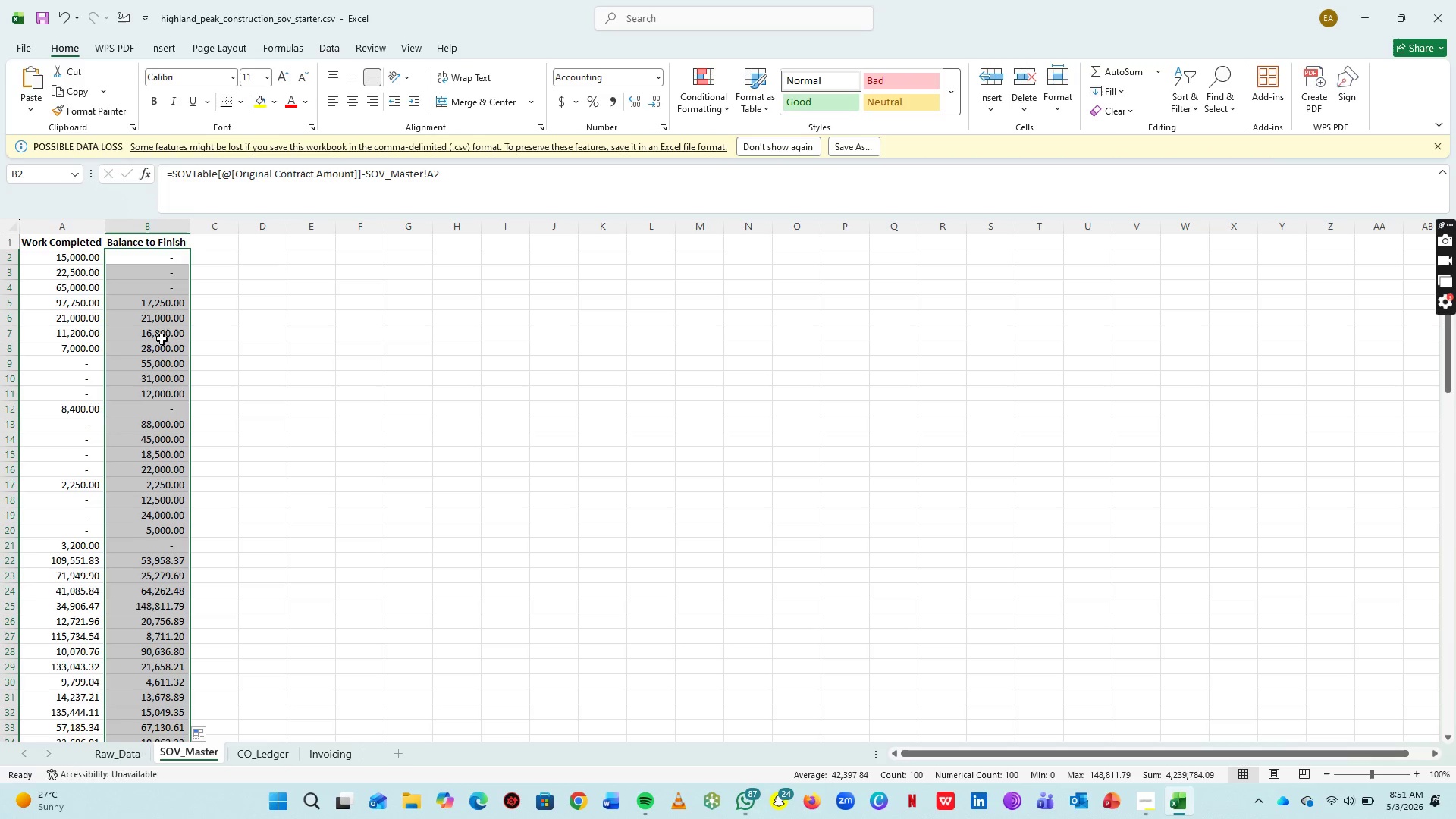 
scroll: coordinate [158, 388], scroll_direction: down, amount: 28.0
 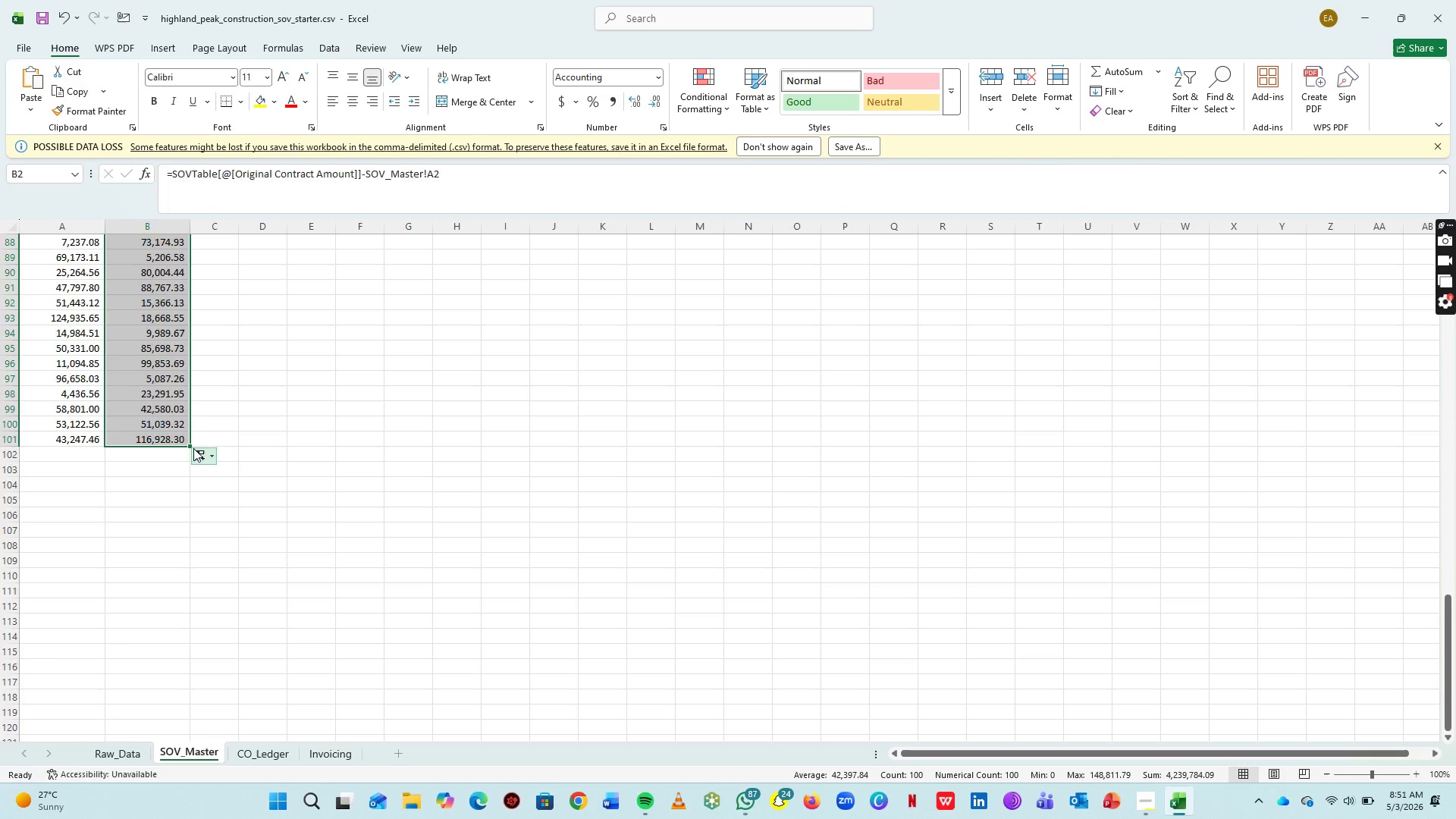 
left_click([272, 429])
 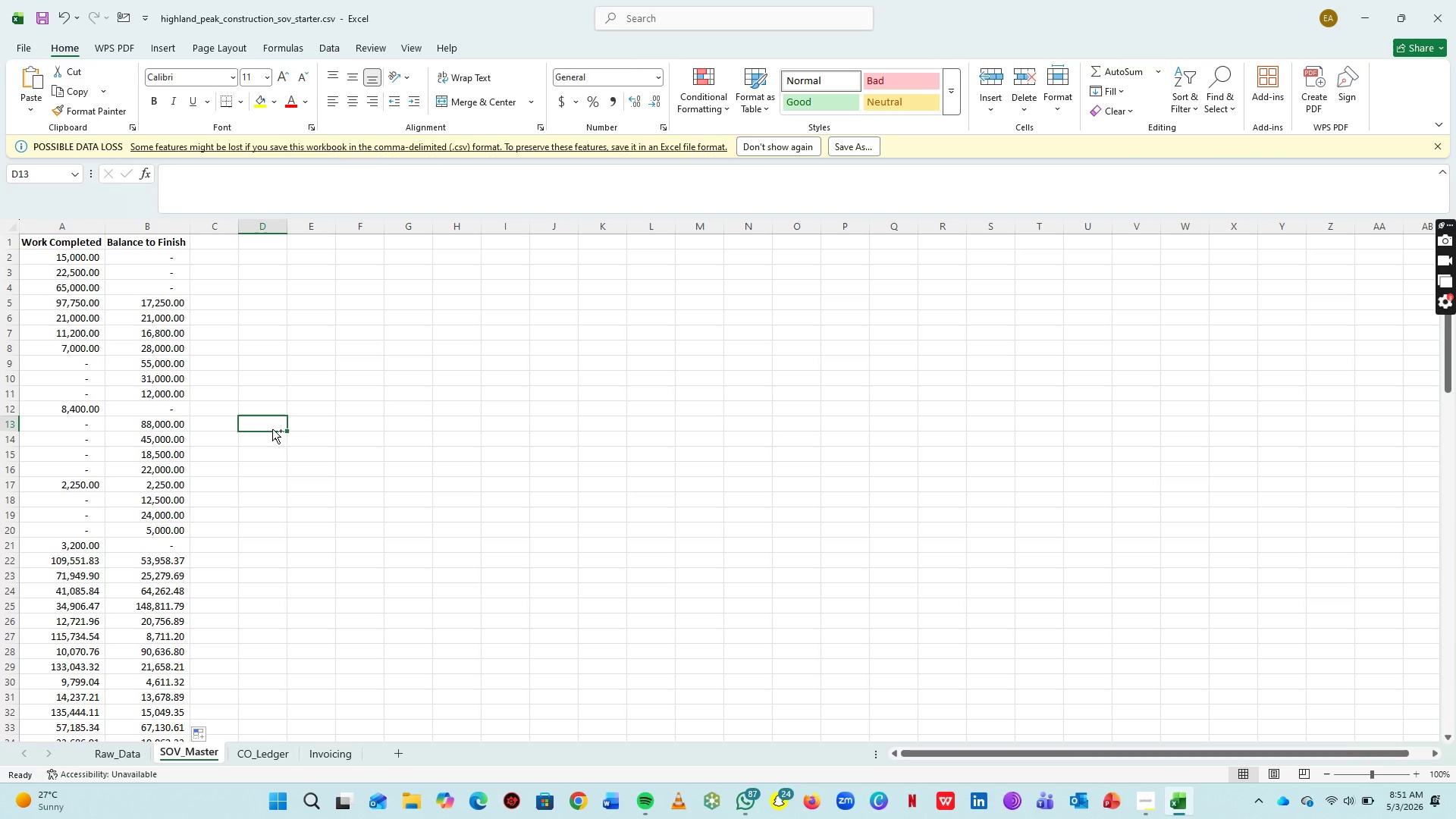 
scroll: coordinate [196, 453], scroll_direction: up, amount: 35.0
 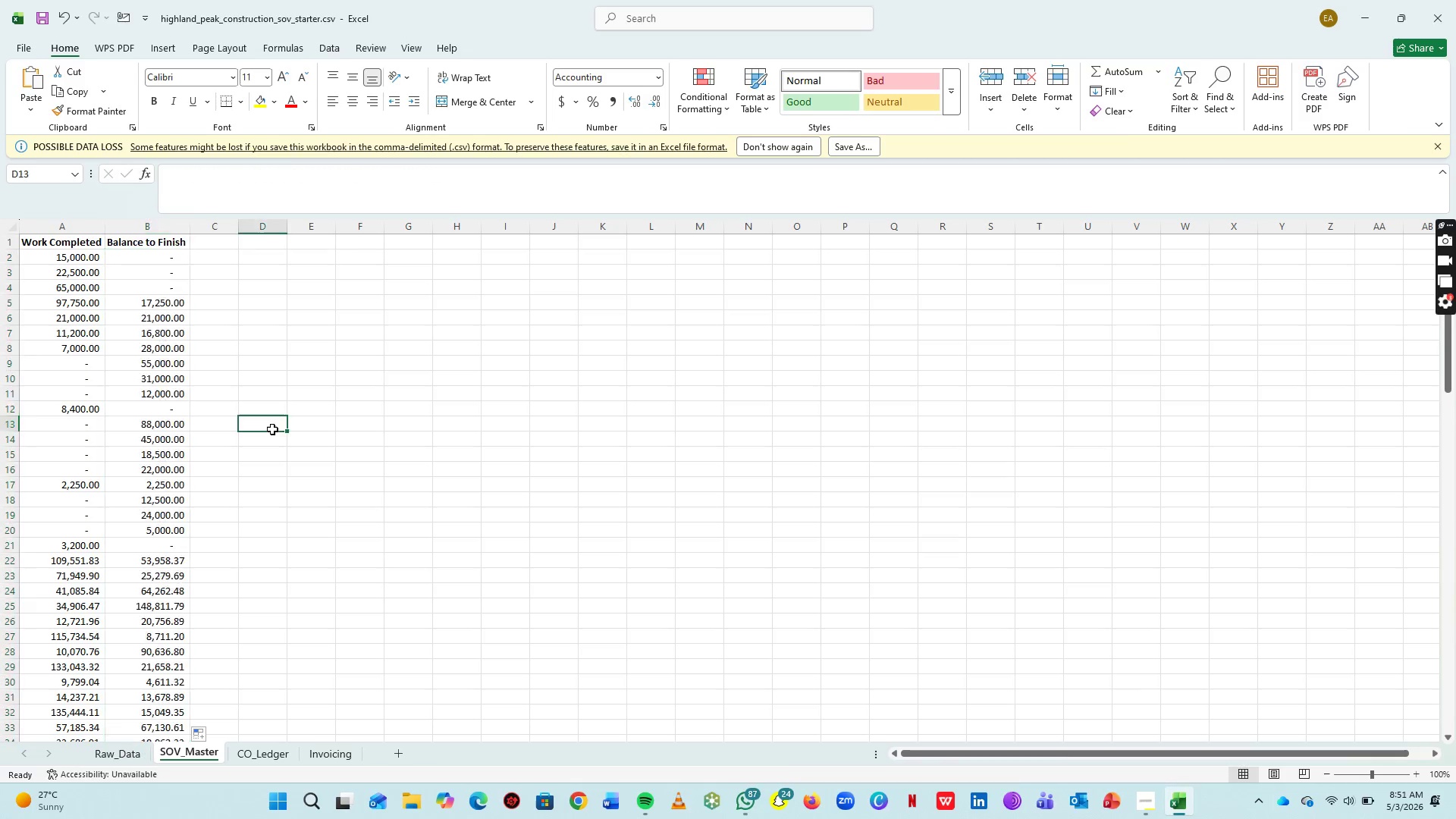 
key(Control+S)
 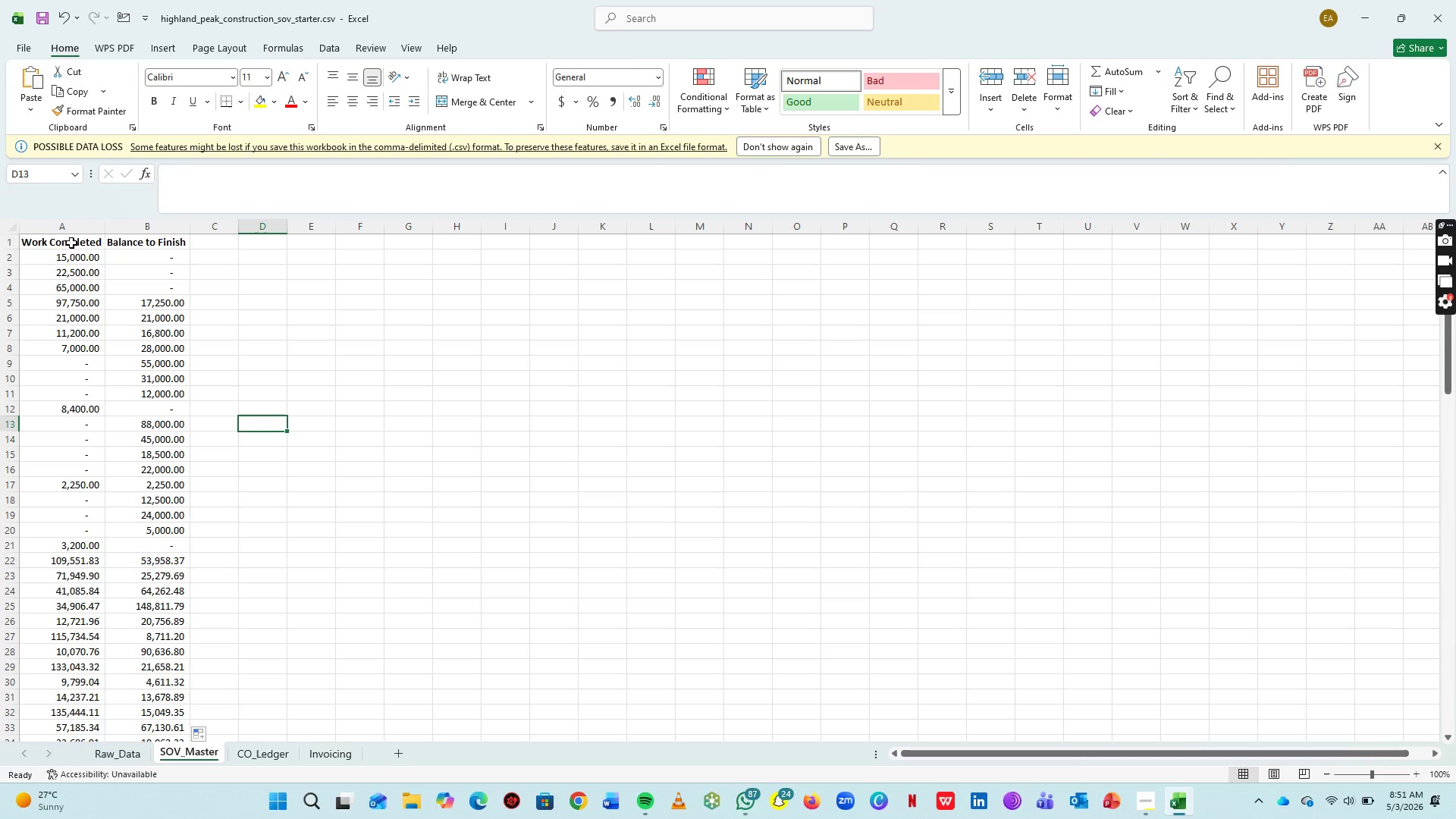 
wait(5.33)
 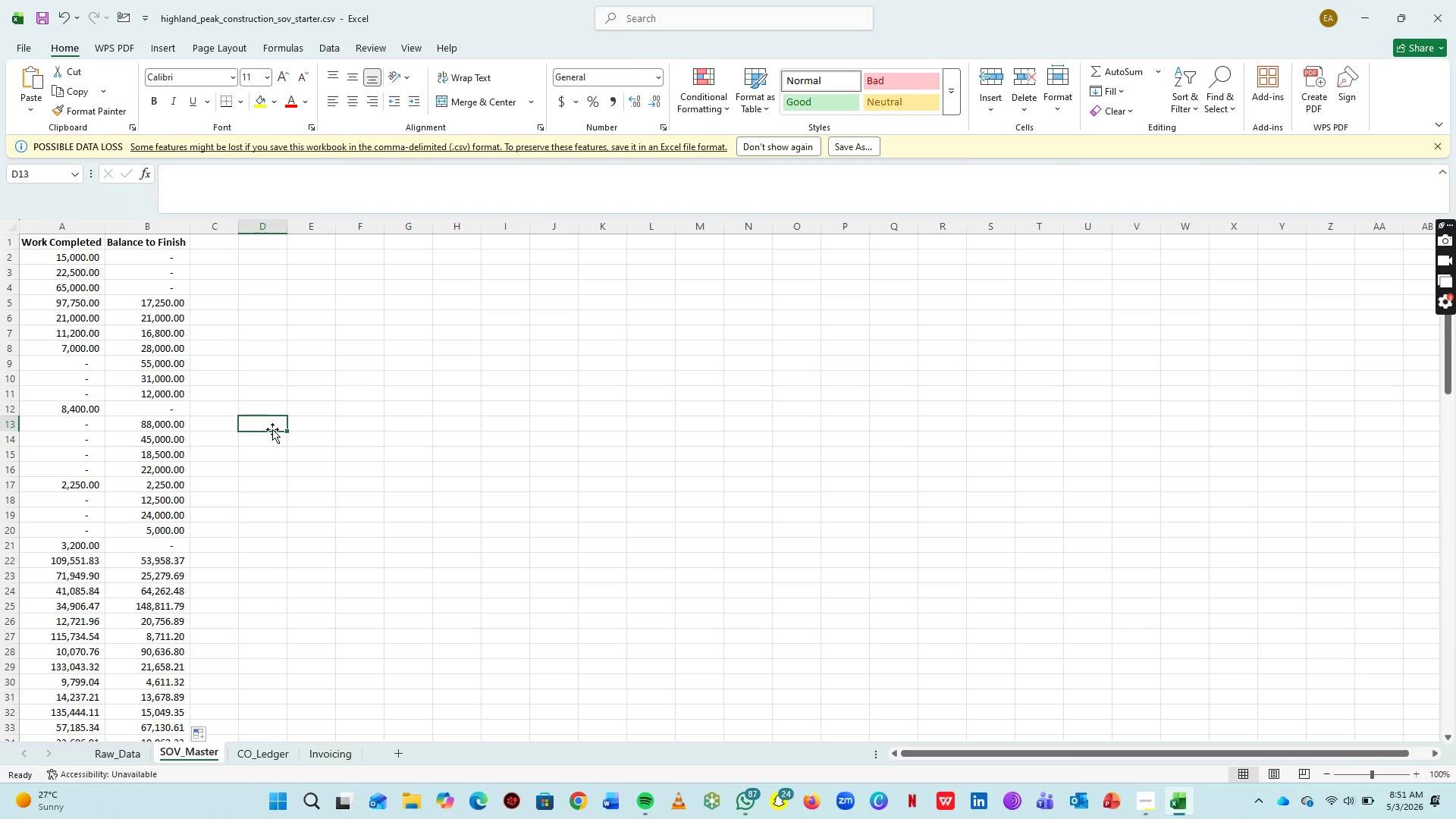 
left_click([133, 746])
 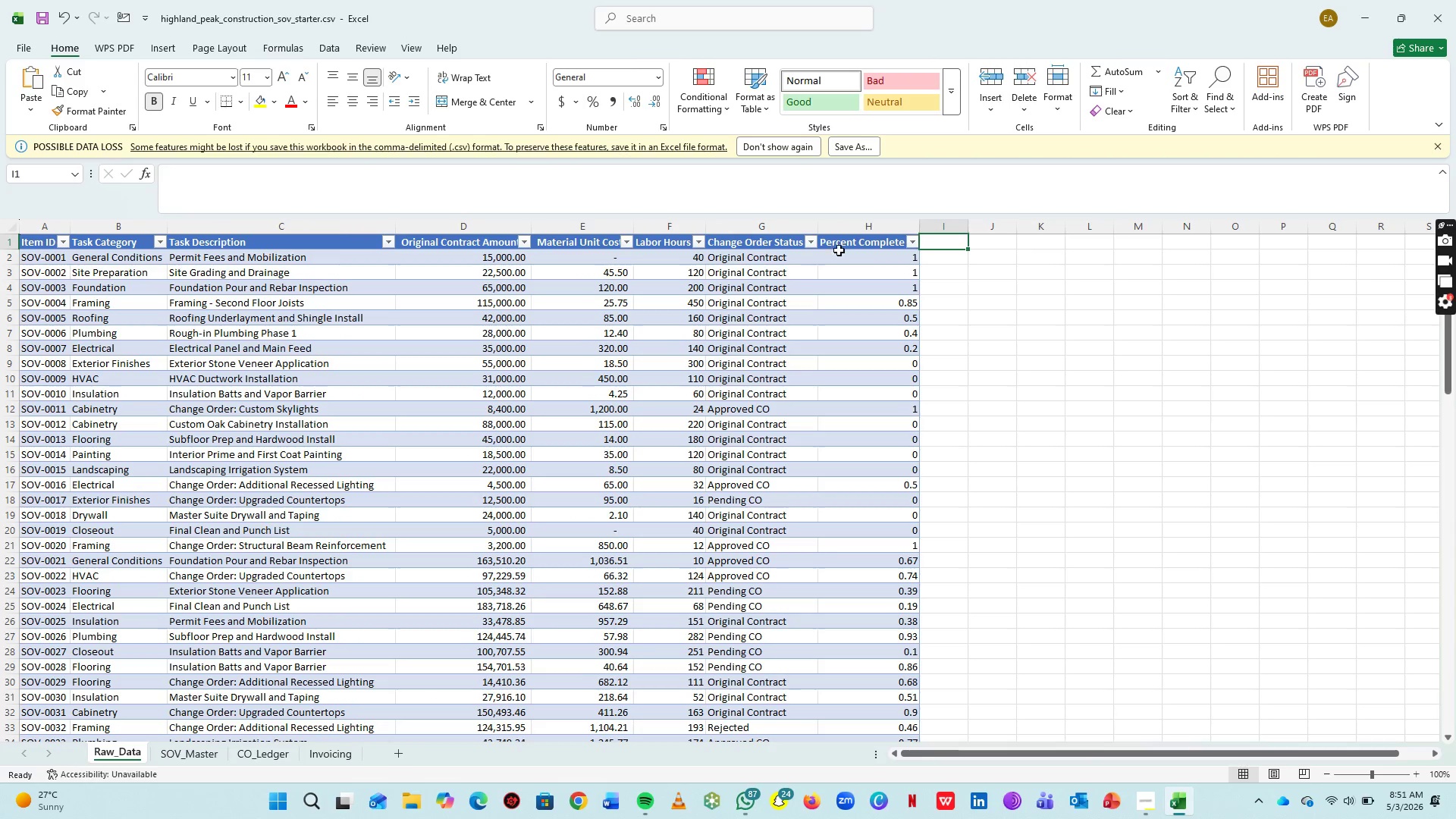 
left_click([873, 264])
 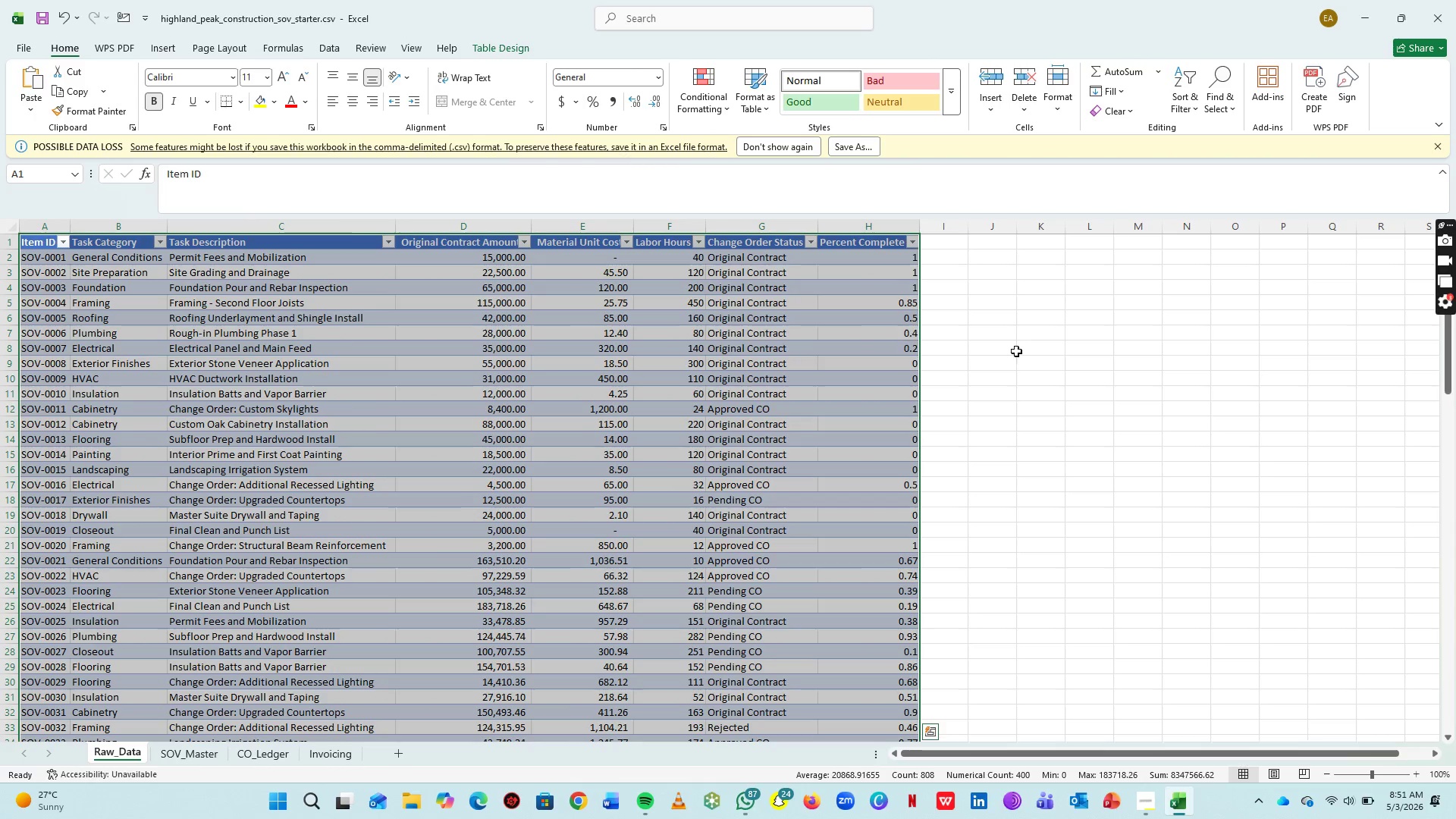 
left_click([1076, 350])
 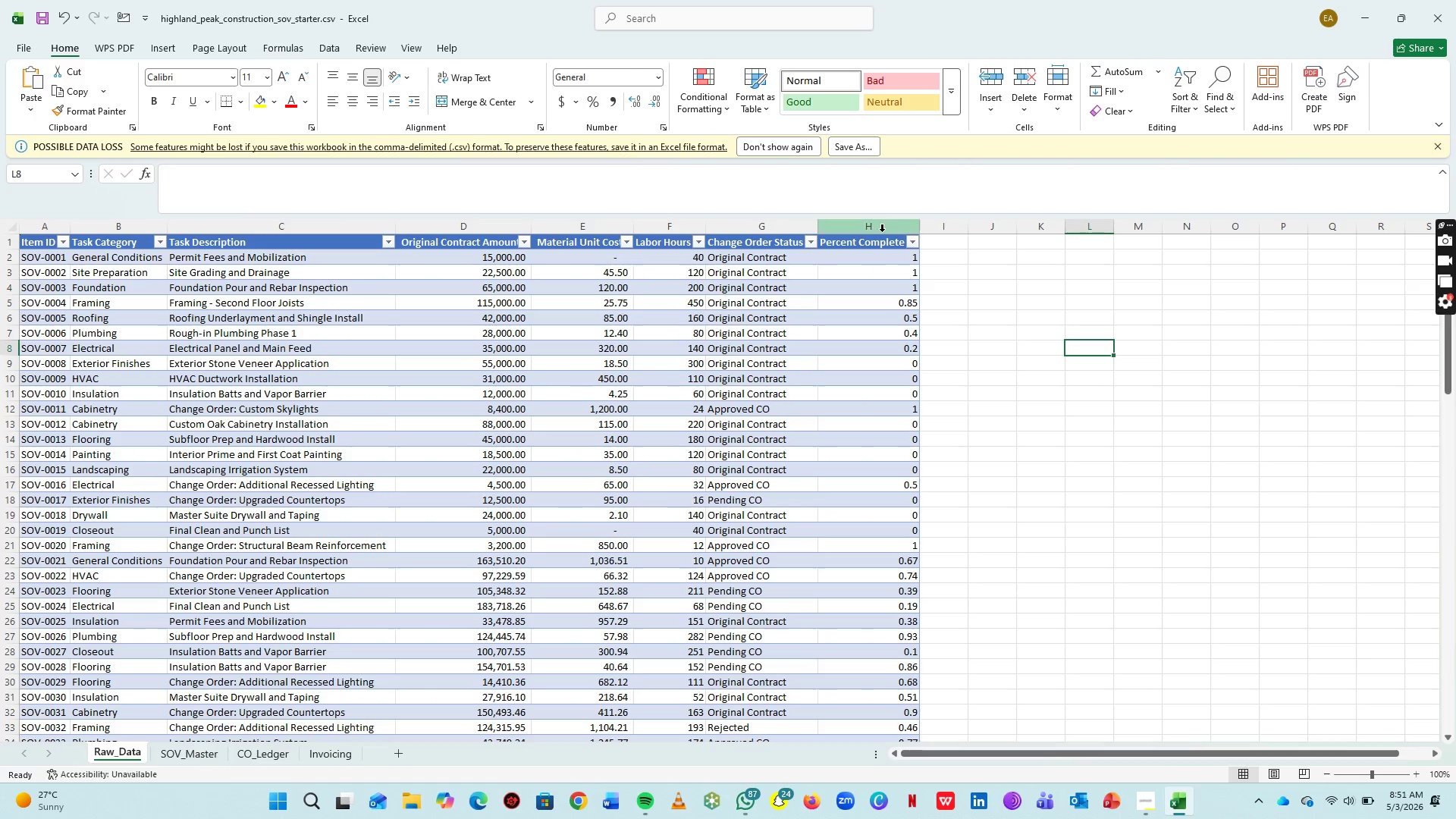 
double_click([882, 231])
 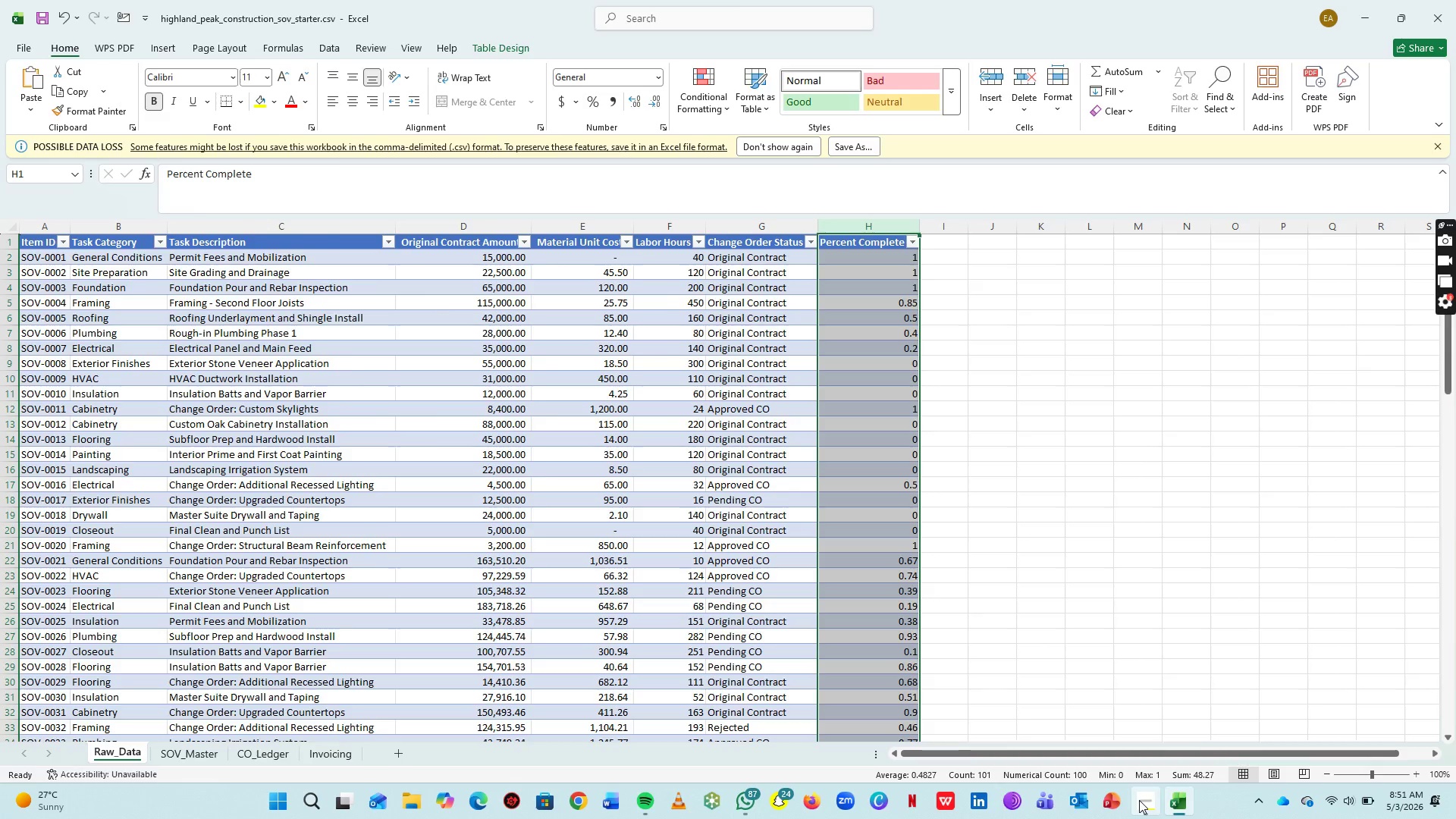 
left_click([1139, 801])